 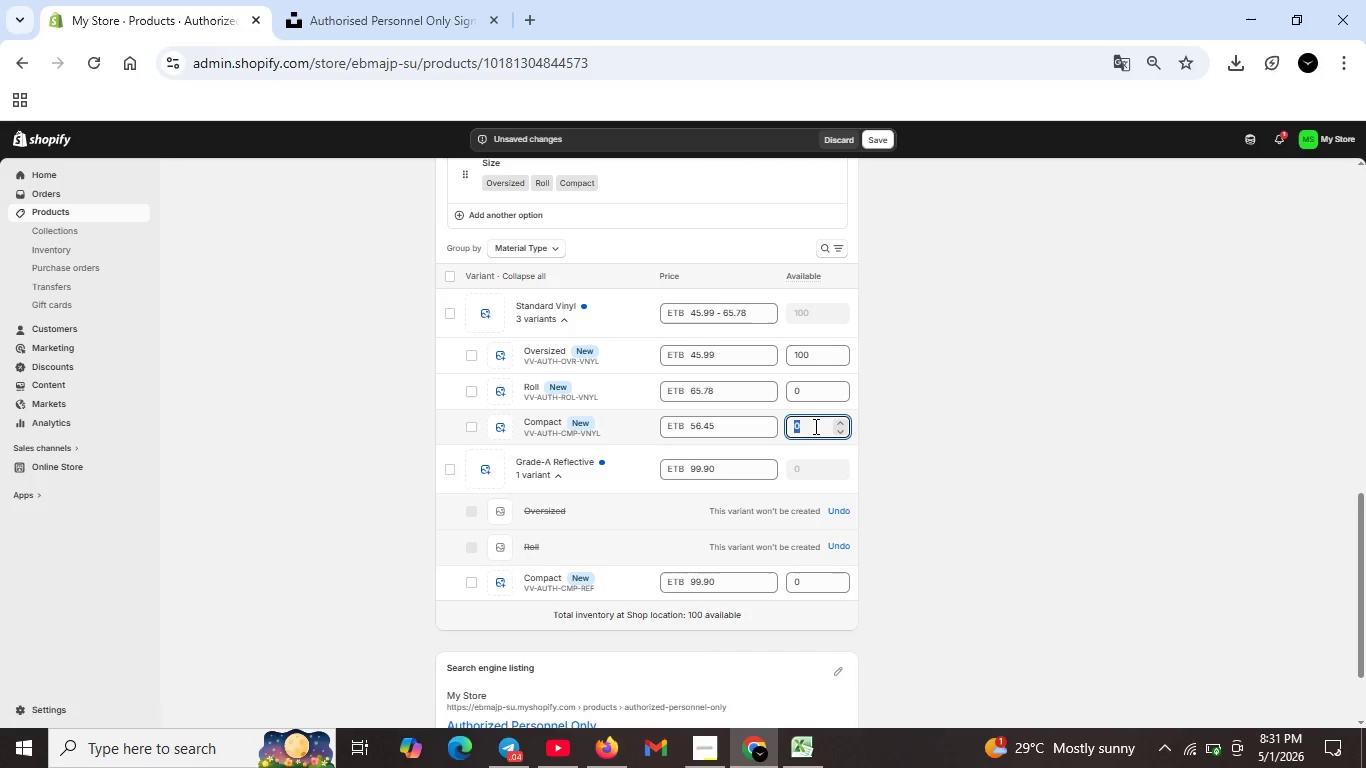 
key(Backspace)
type(24)
 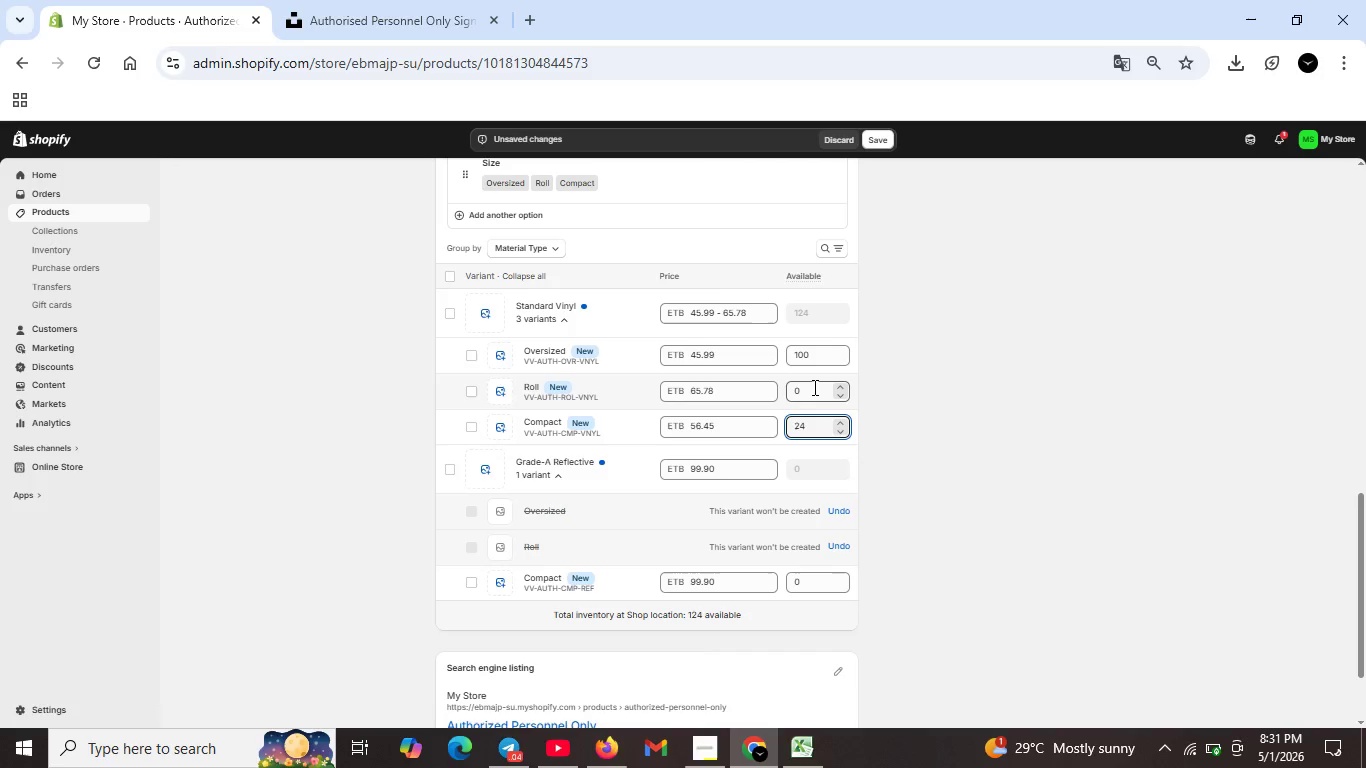 
left_click([813, 387])
 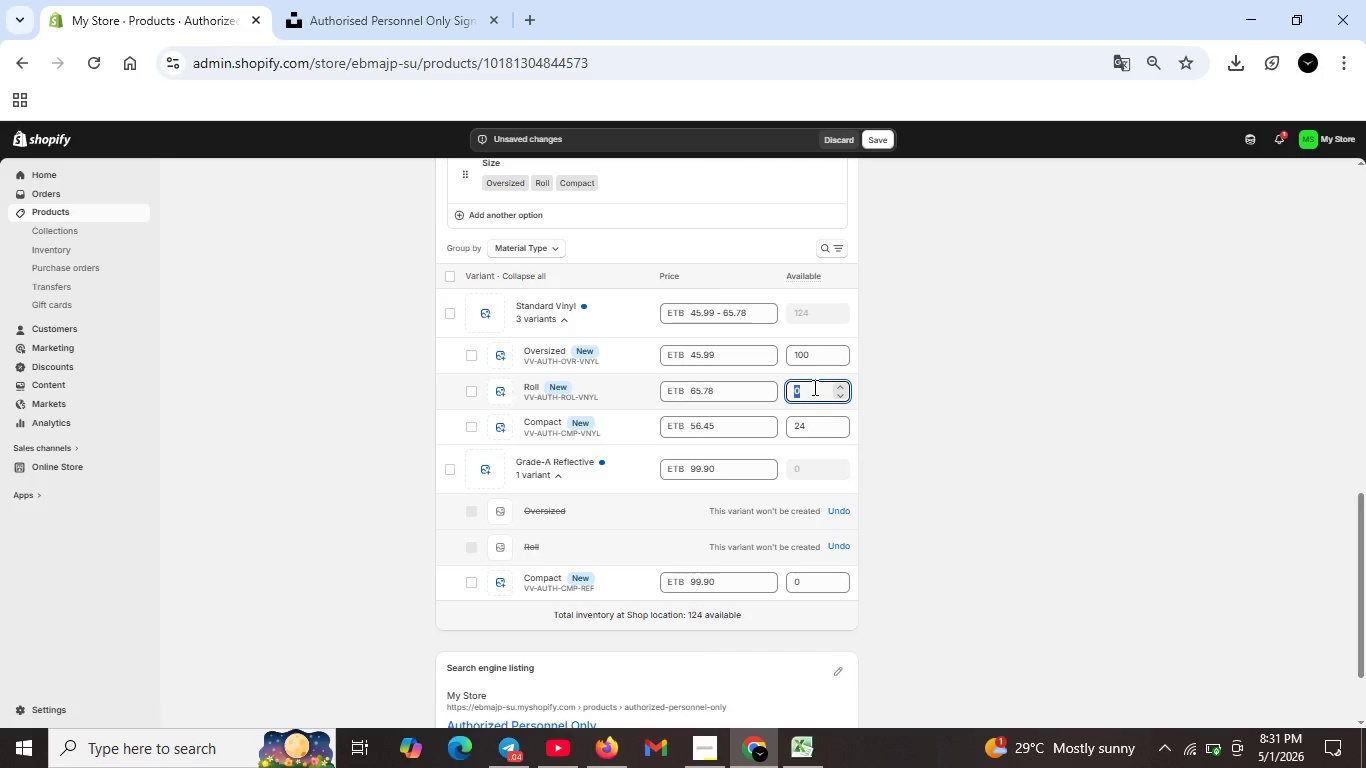 
key(Backspace)
type(45)
 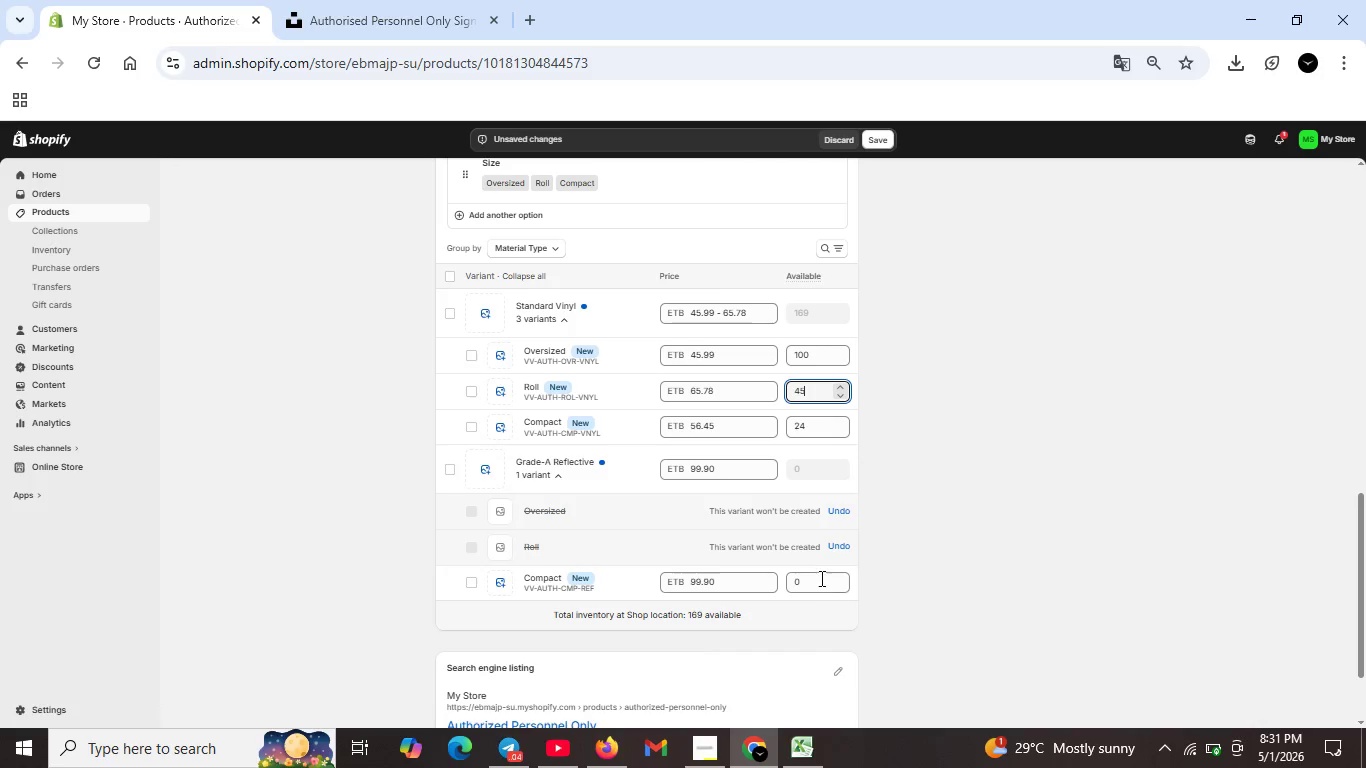 
left_click([820, 578])
 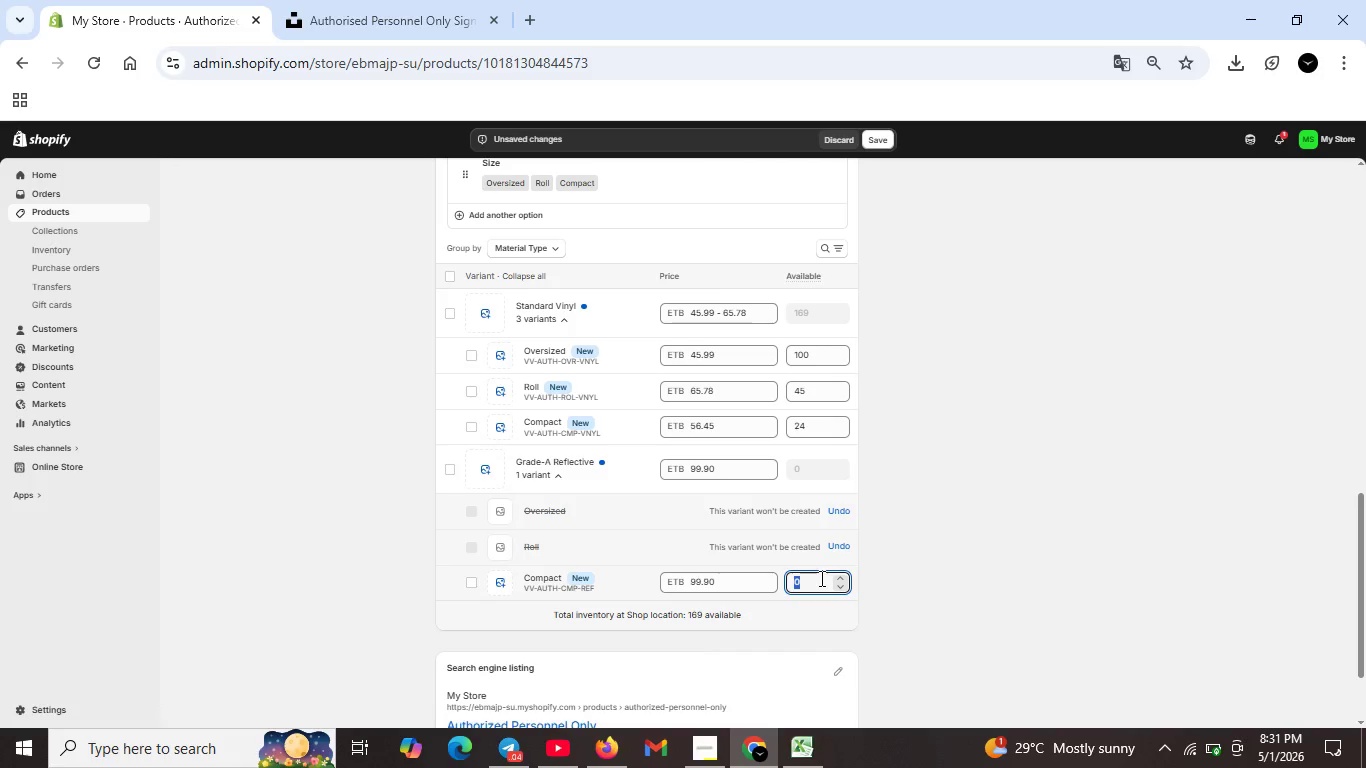 
key(Backspace)
type(67)
 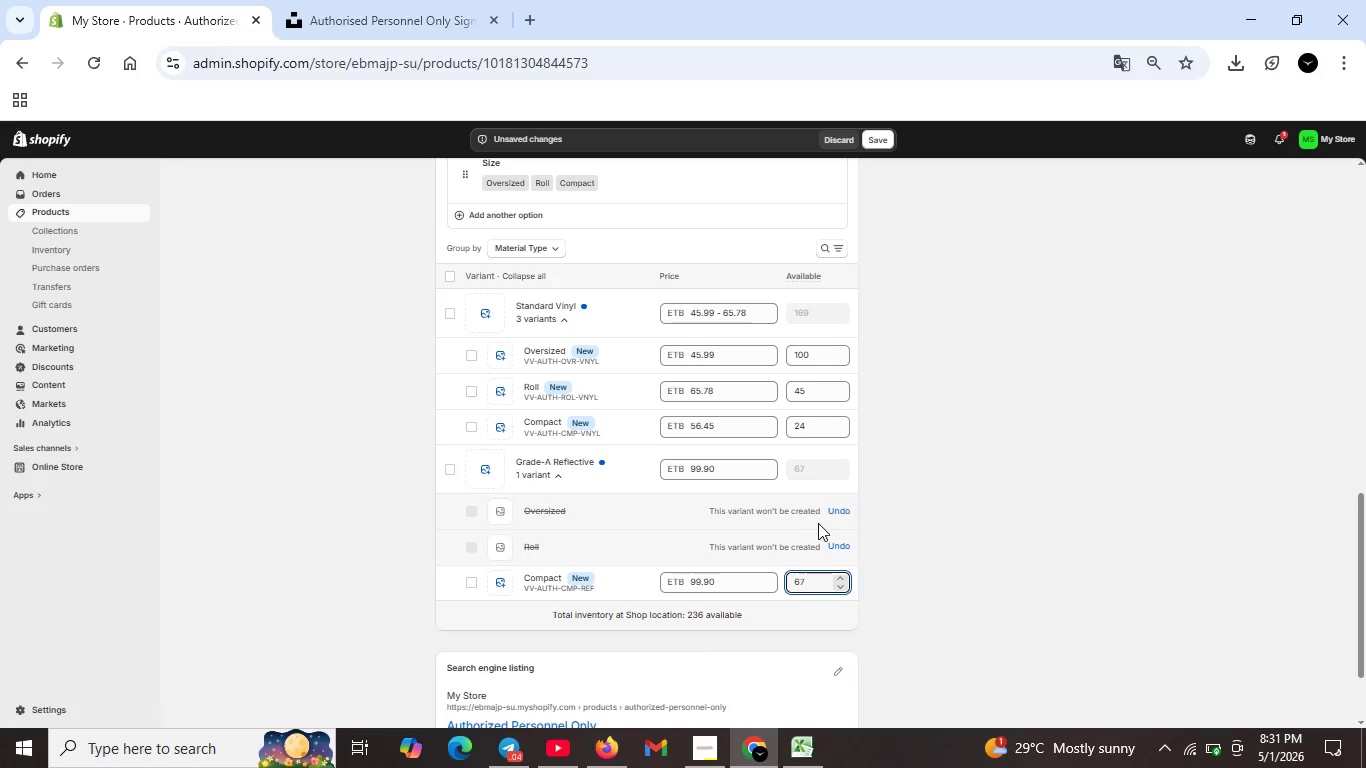 
scroll: coordinate [835, 545], scroll_direction: up, amount: 11.0
 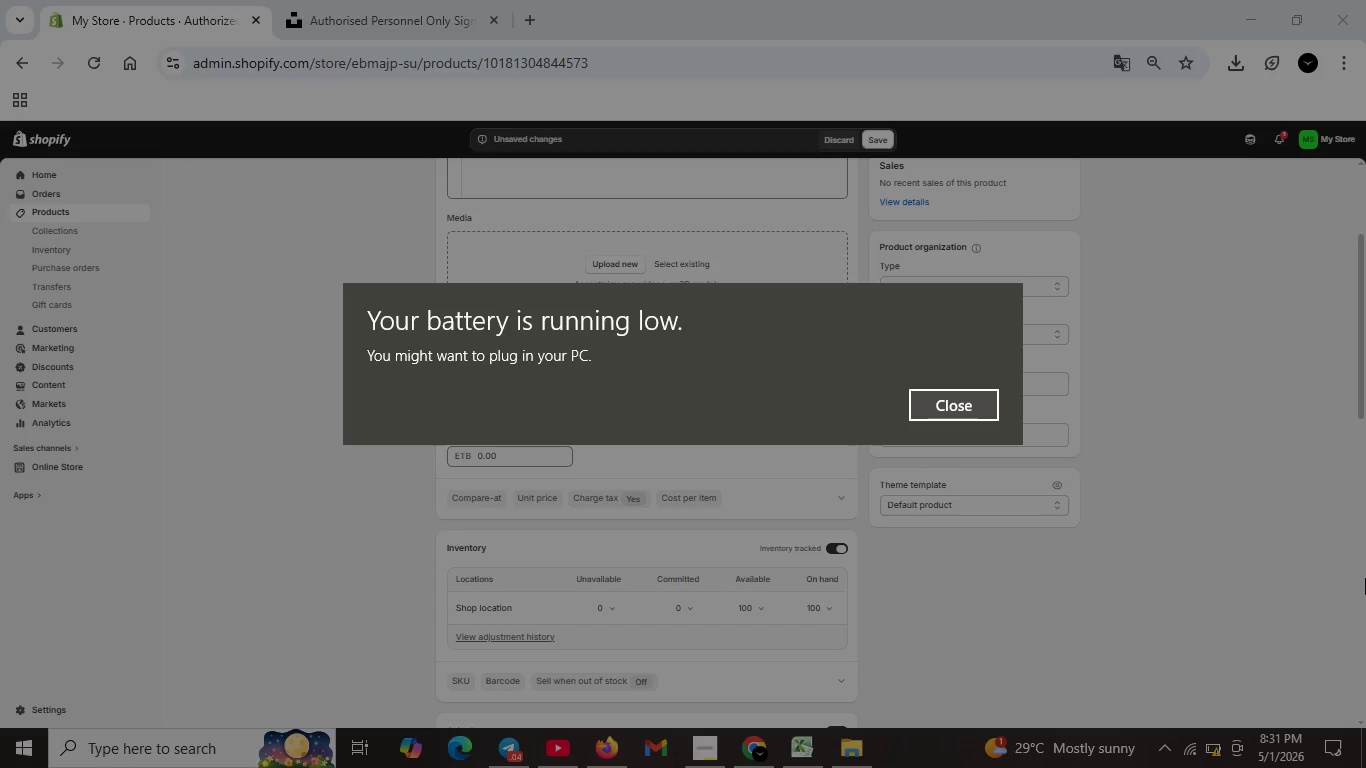 
wait(13.28)
 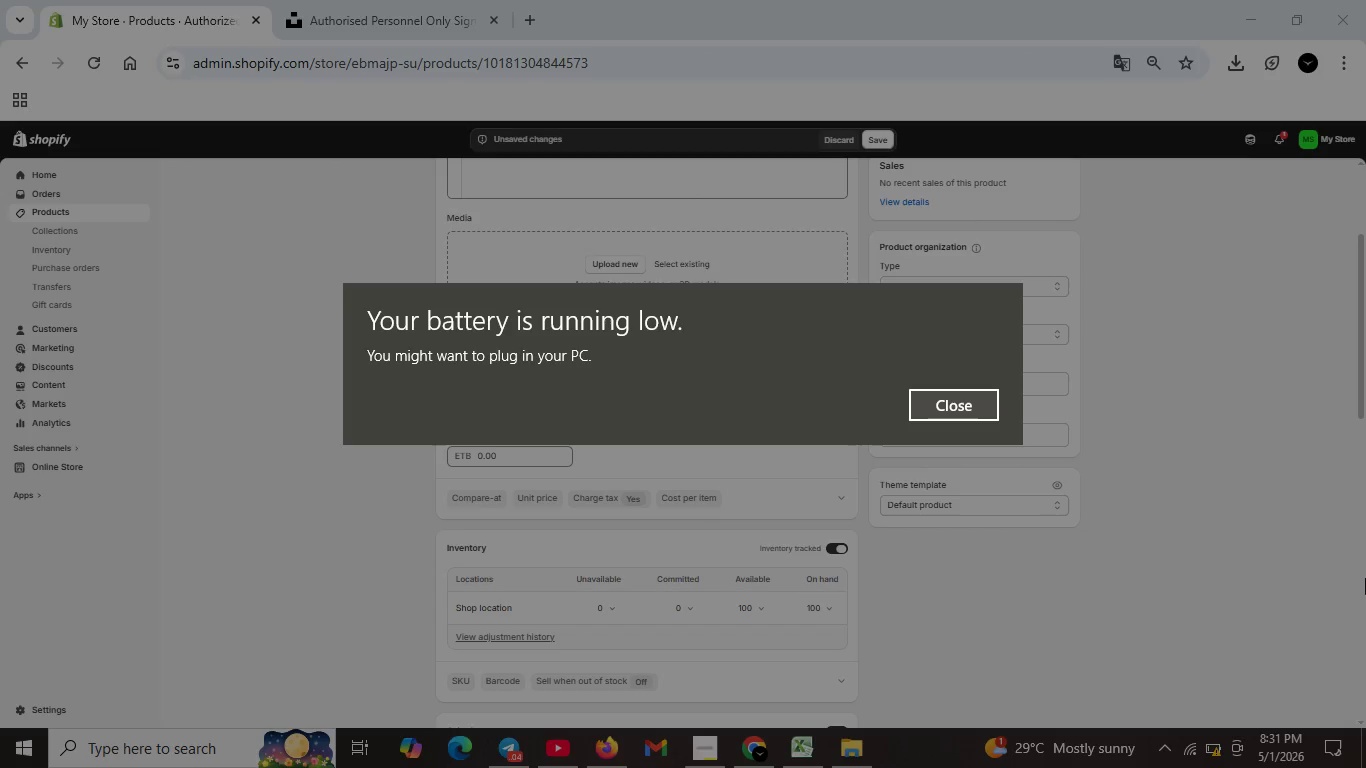 
left_click([1328, 754])
 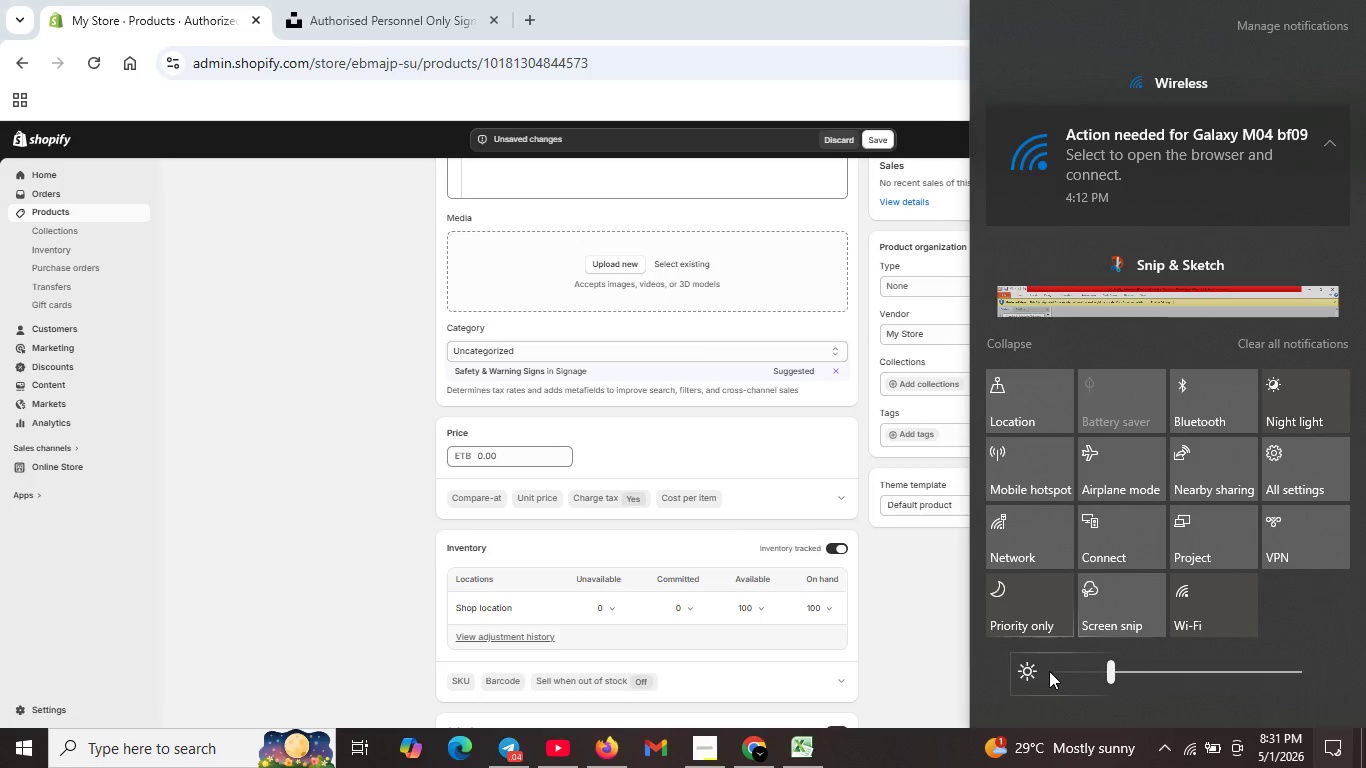 
left_click([1058, 671])
 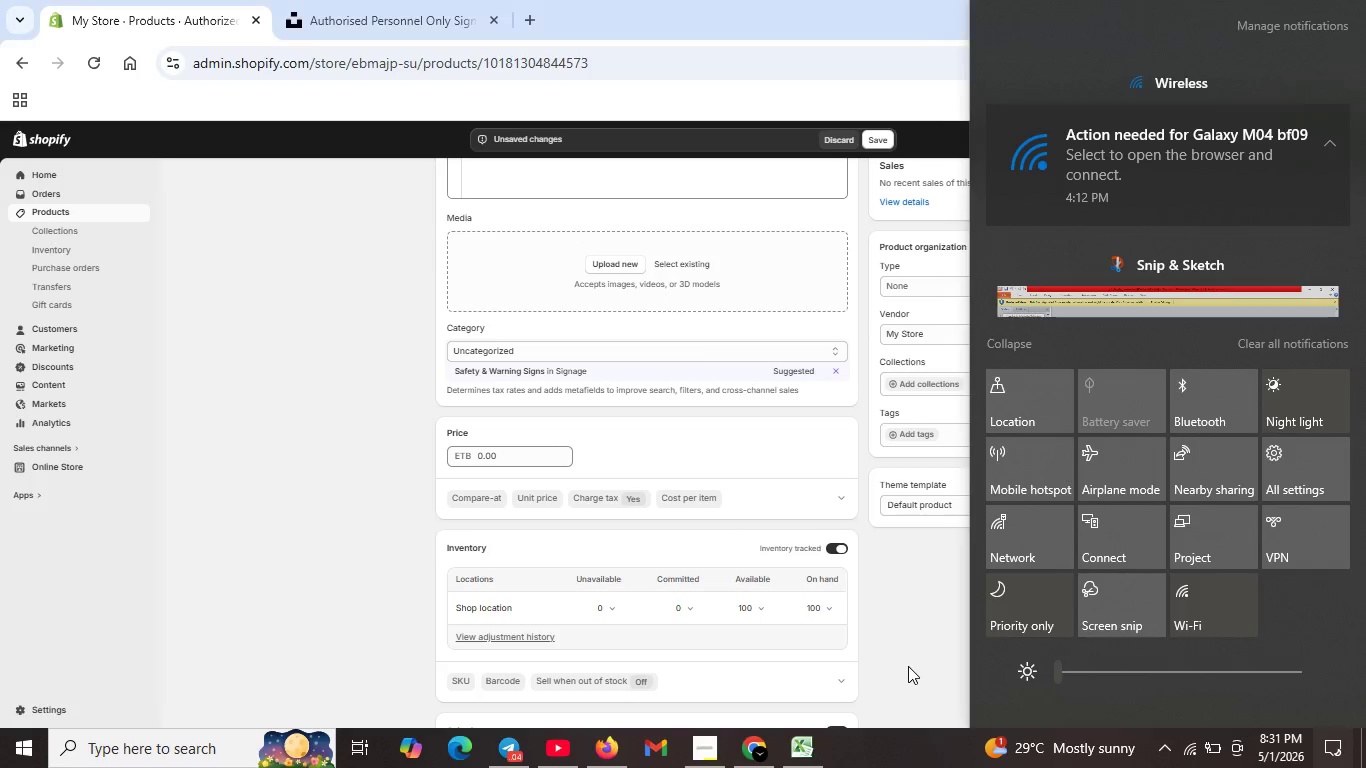 
left_click([908, 666])
 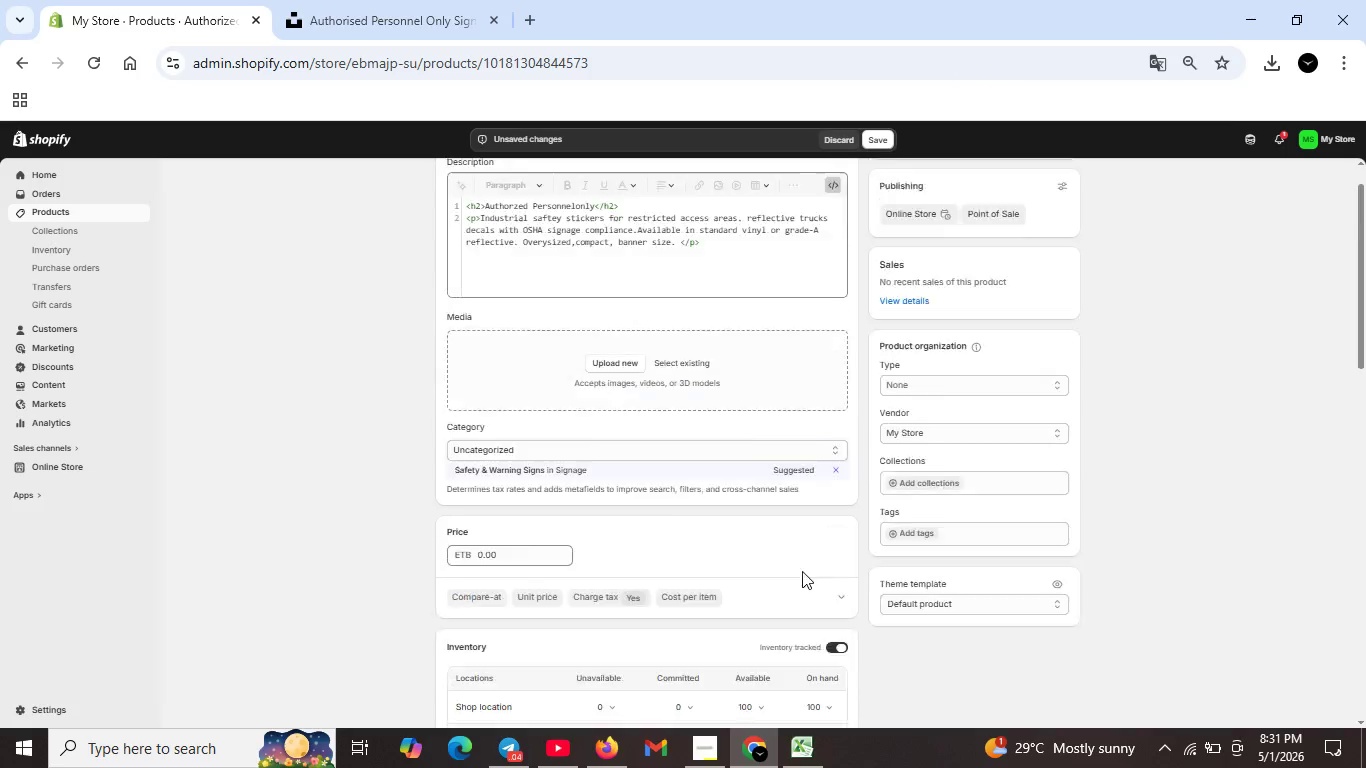 
scroll: coordinate [600, 488], scroll_direction: up, amount: 7.0
 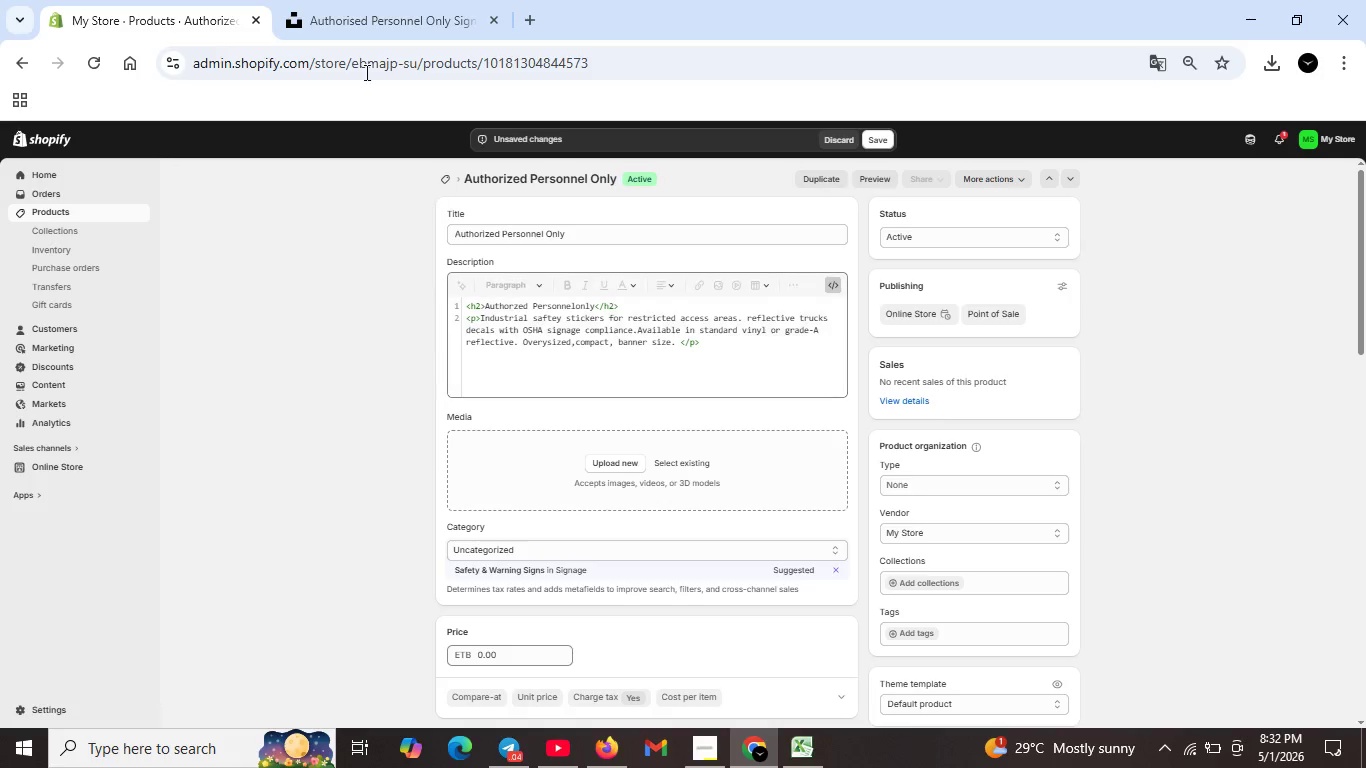 
left_click([383, 0])
 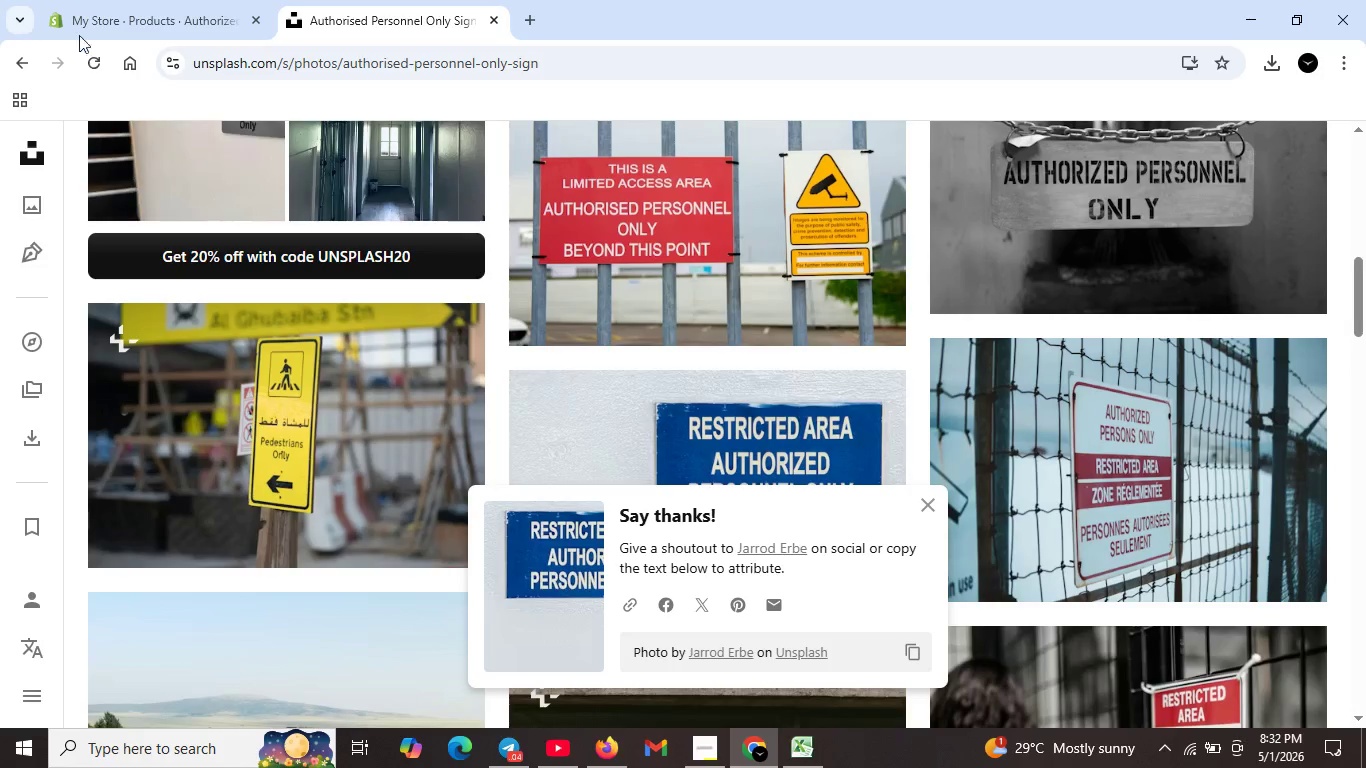 
left_click([110, 11])
 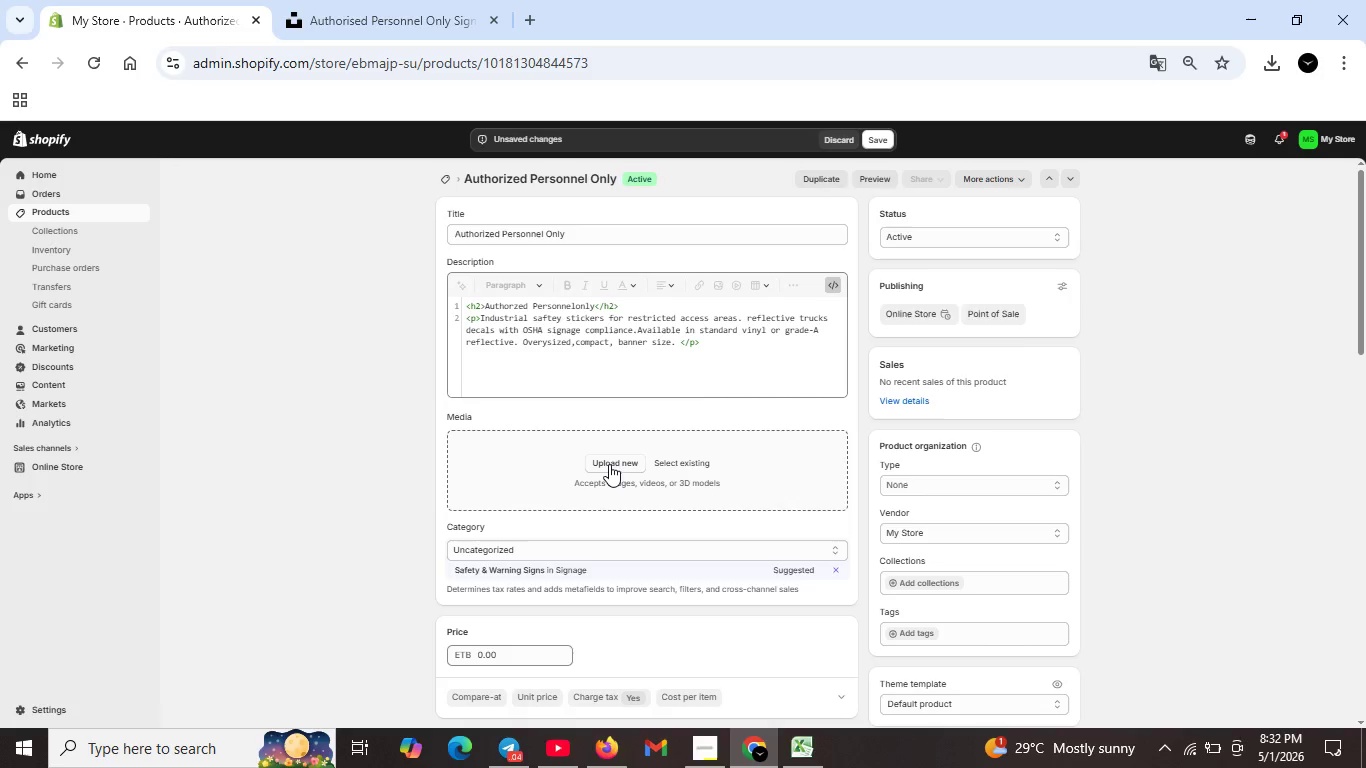 
left_click([609, 464])
 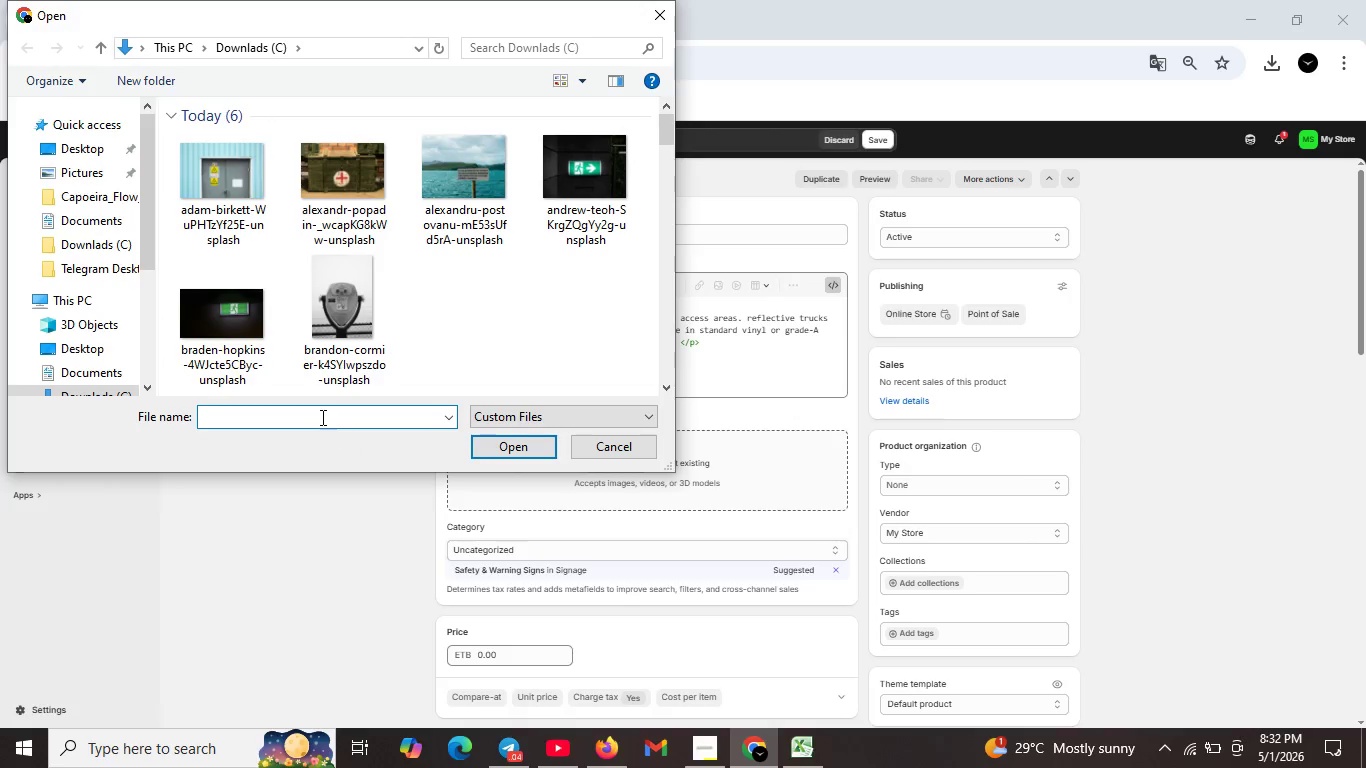 
wait(5.8)
 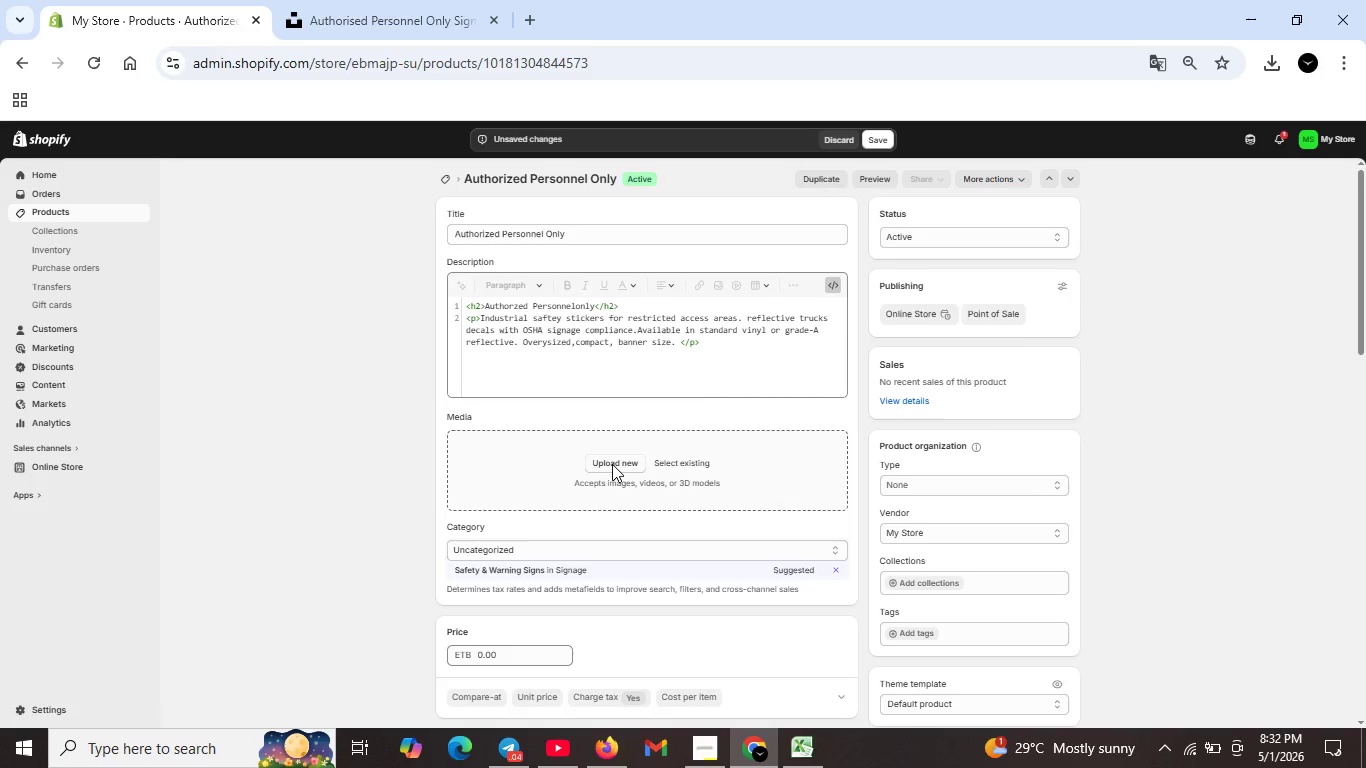 
scroll: coordinate [338, 293], scroll_direction: down, amount: 3.0
 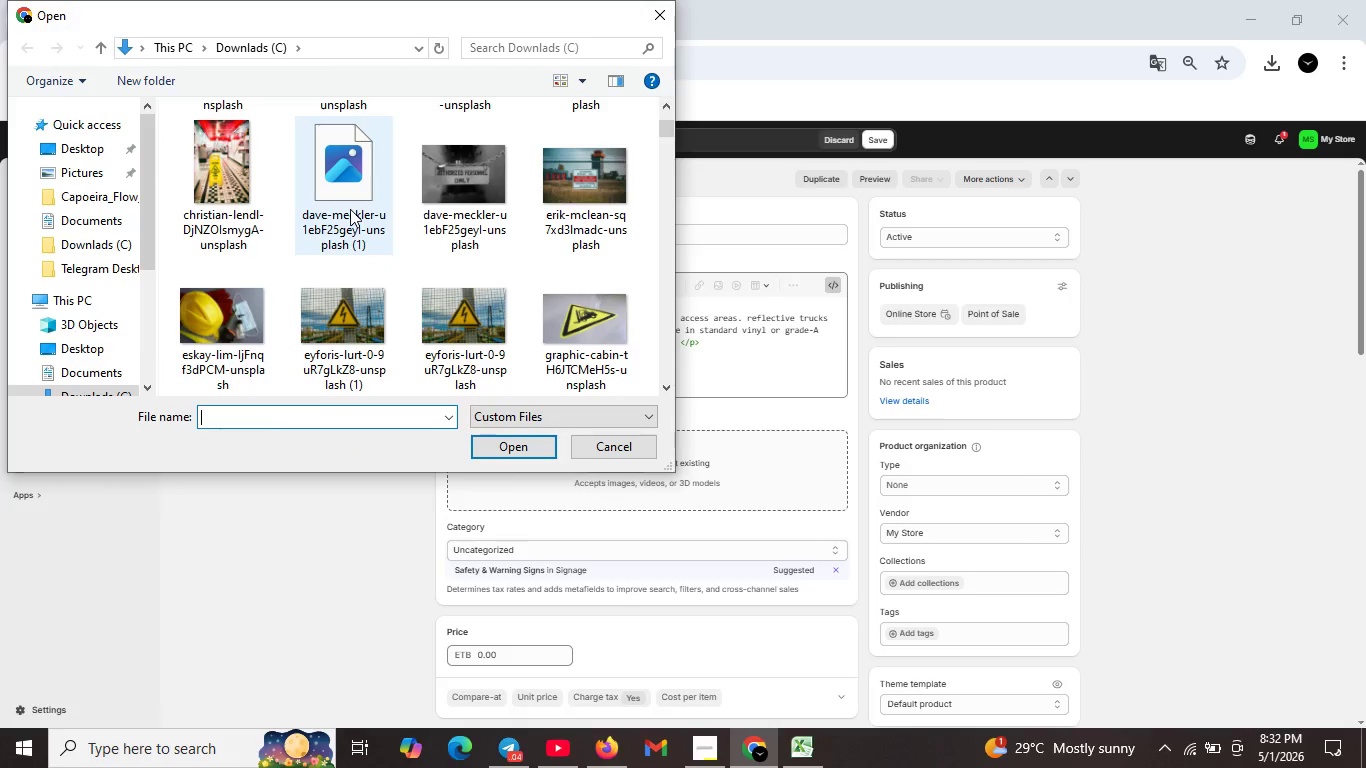 
left_click([350, 209])
 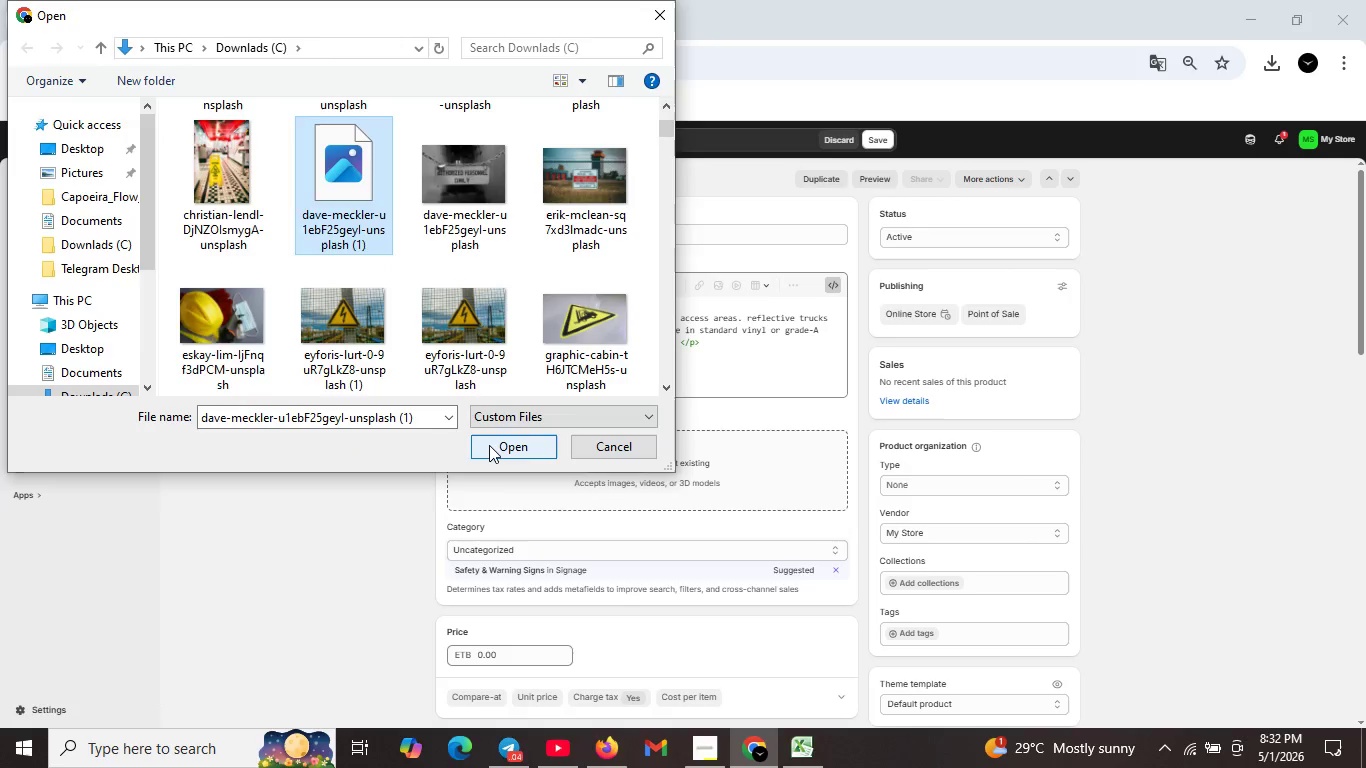 
left_click([489, 445])
 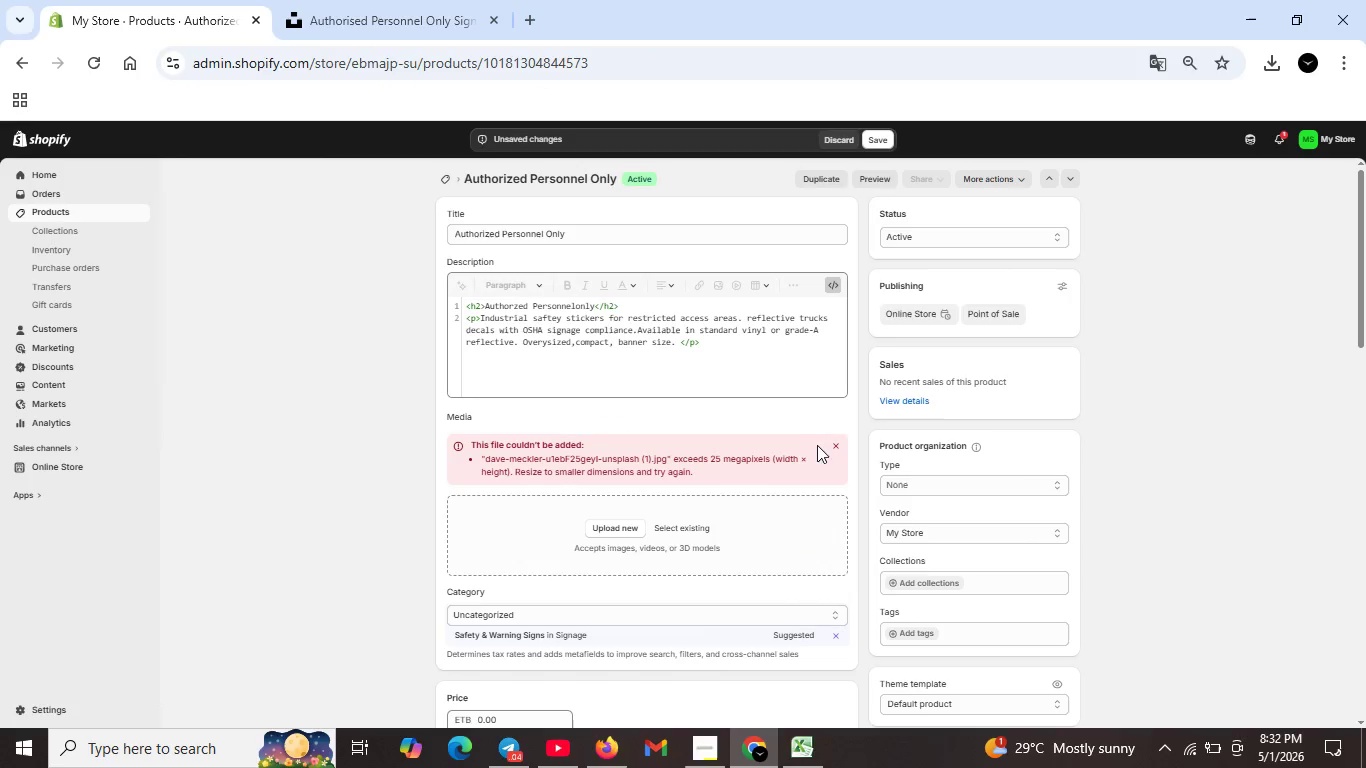 
left_click([834, 443])
 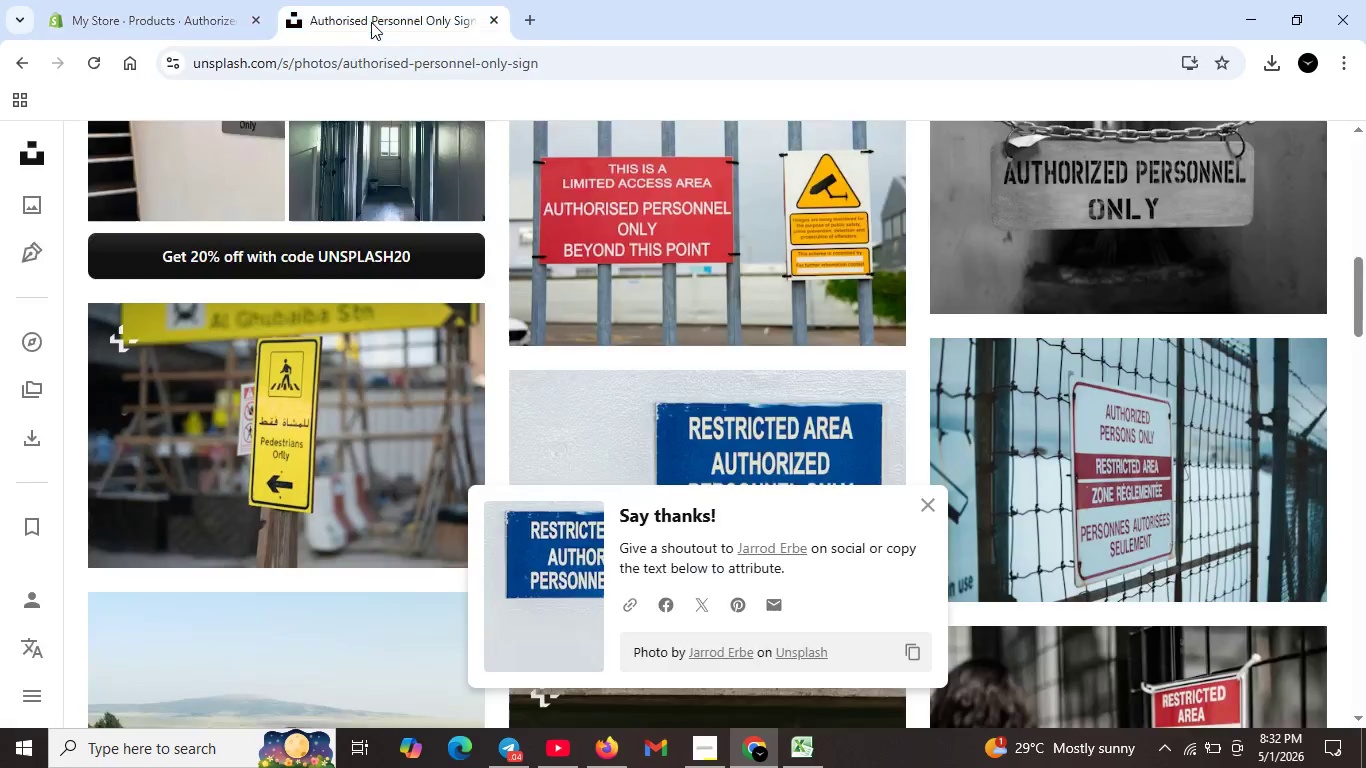 
left_click([371, 22])
 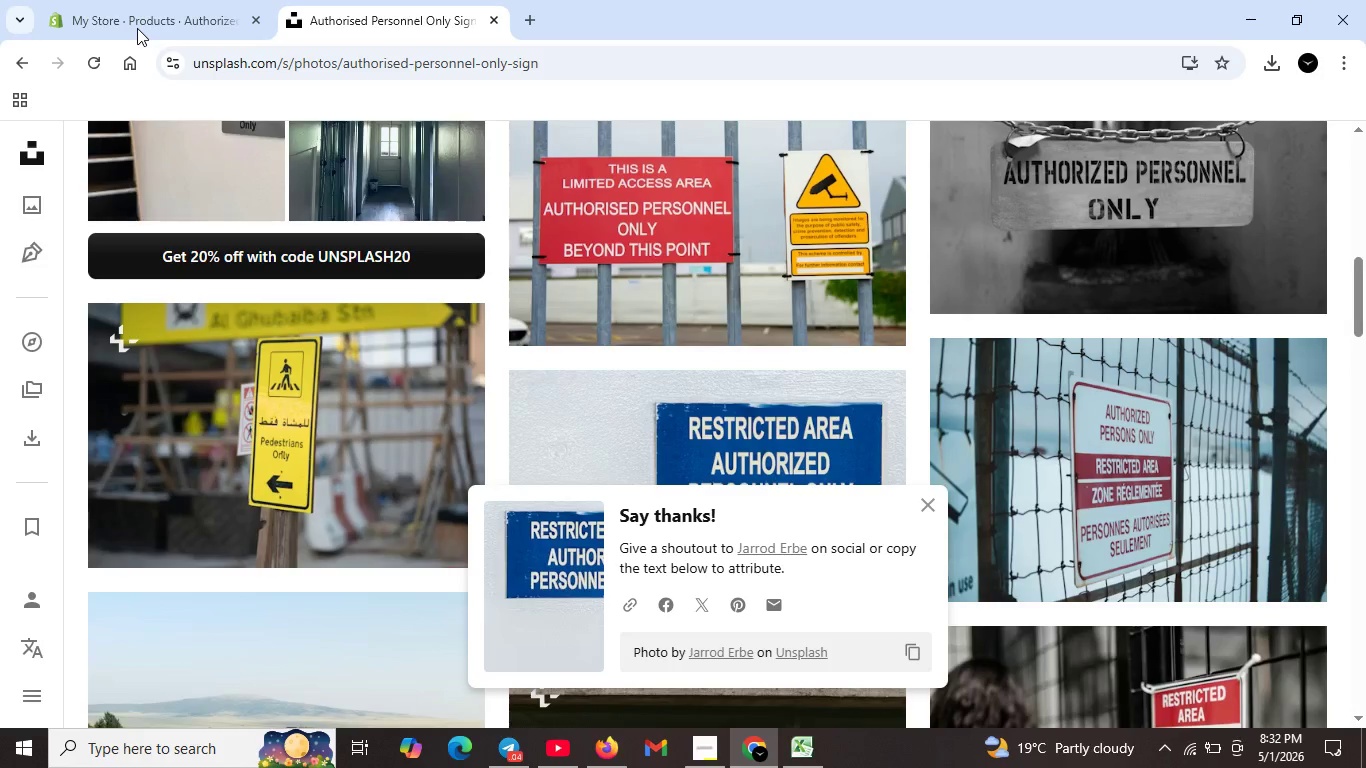 
left_click([141, 16])
 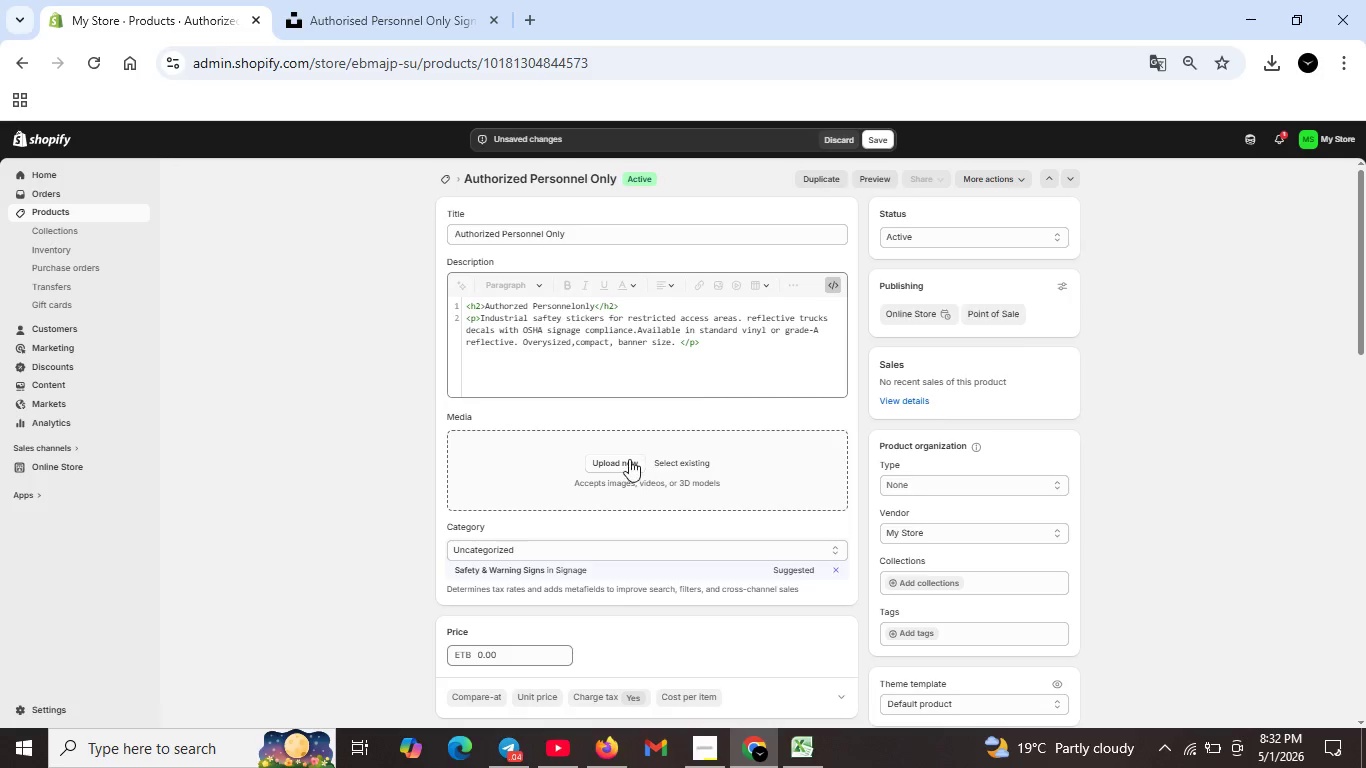 
left_click([629, 459])
 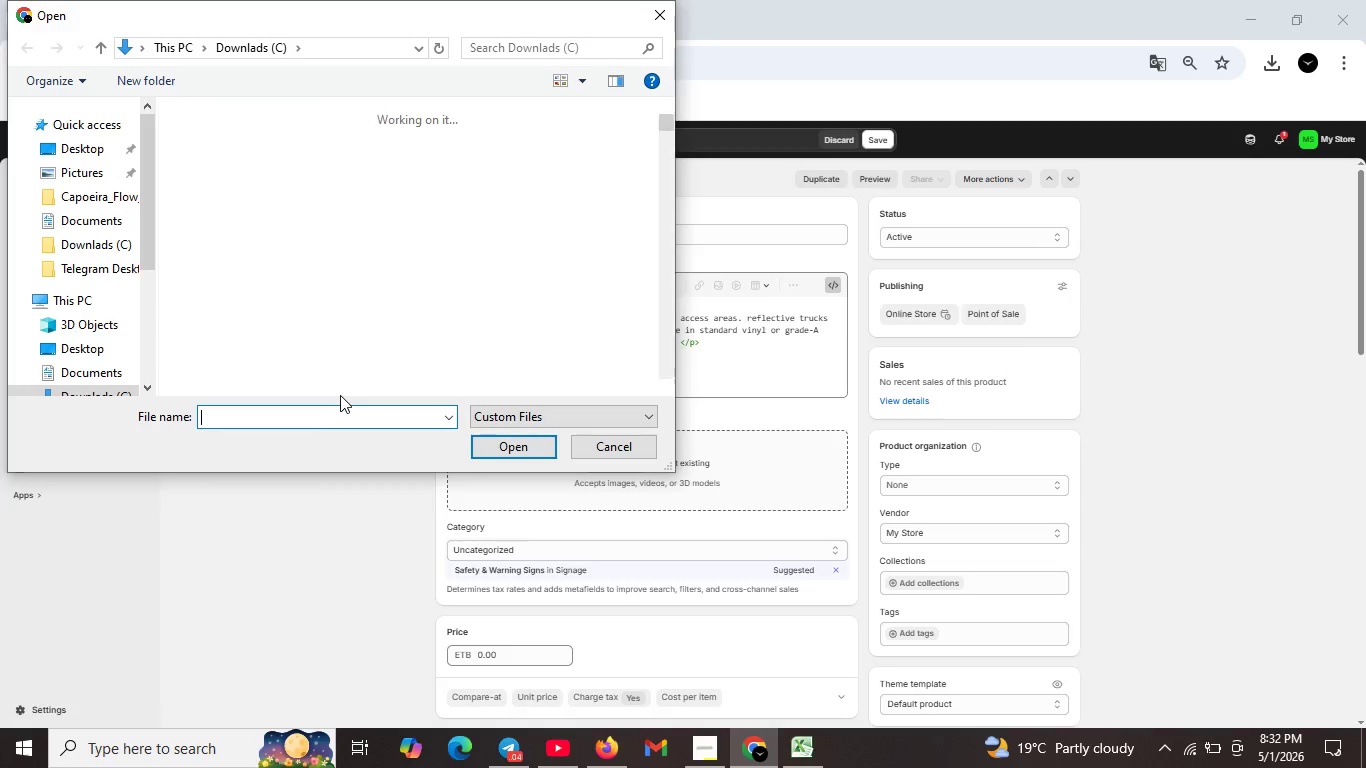 
type(JA)
 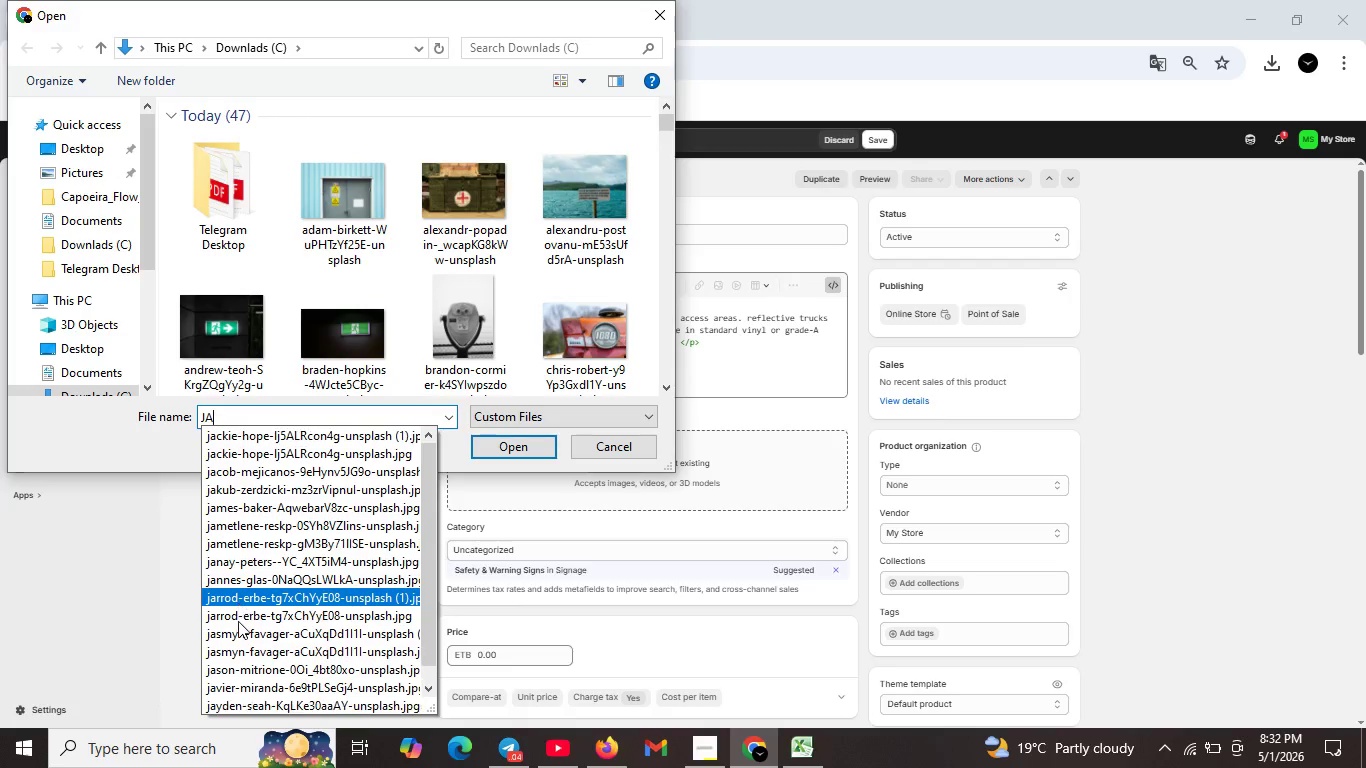 
scroll: coordinate [260, 627], scroll_direction: down, amount: 15.0
 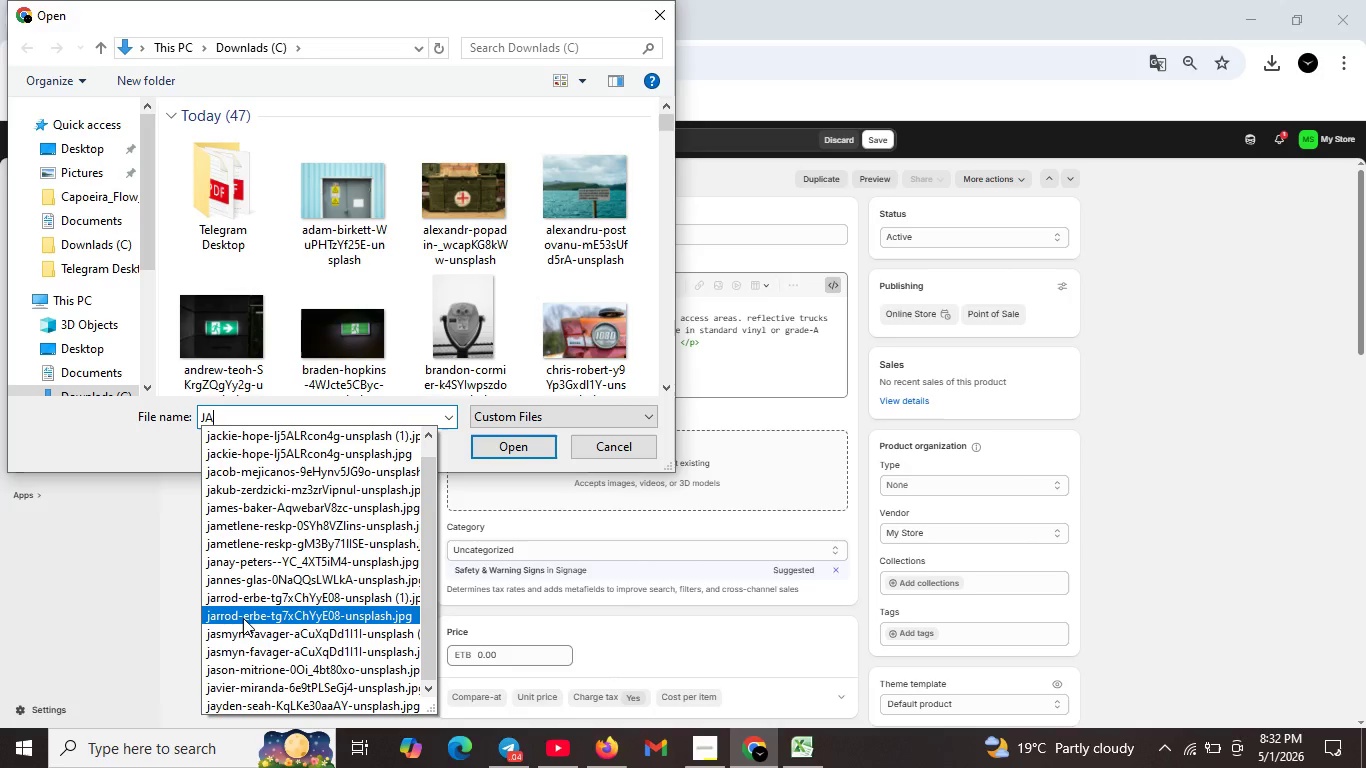 
left_click([243, 618])
 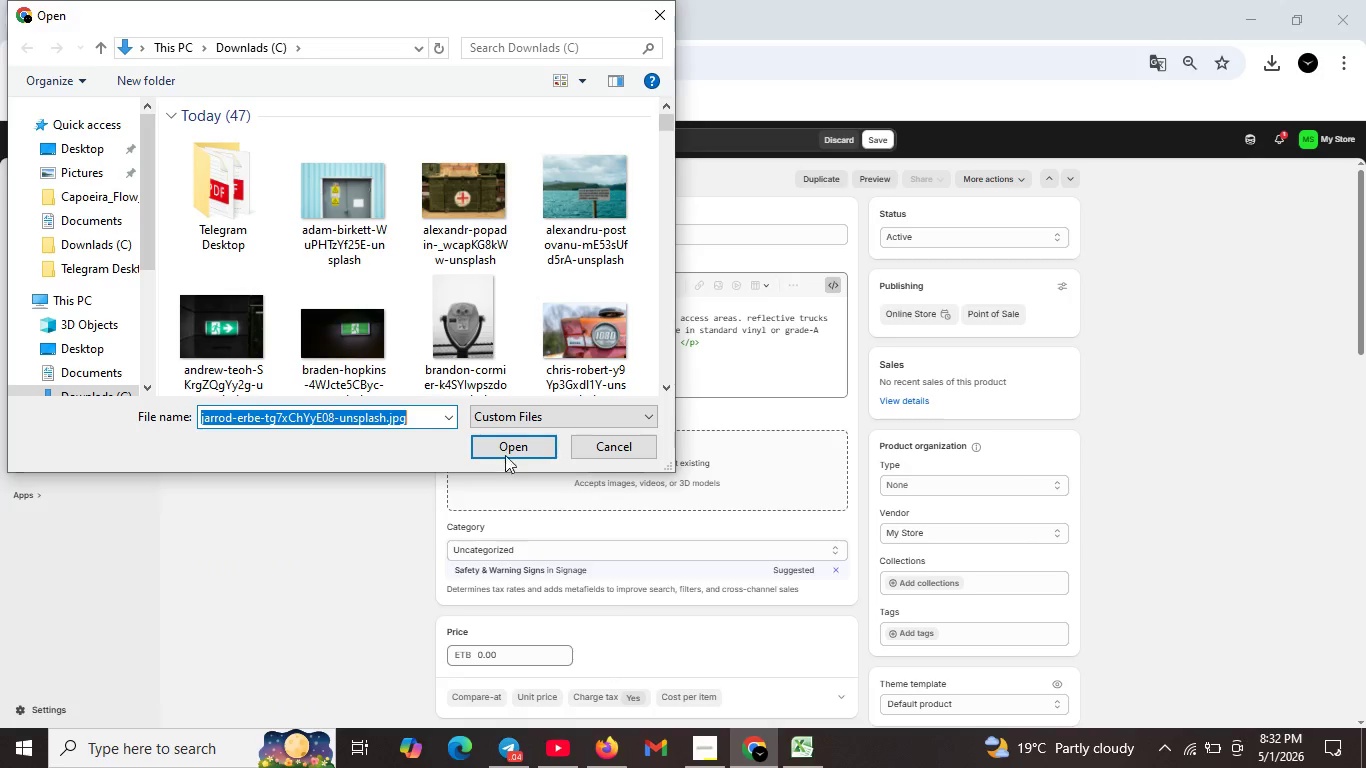 
left_click([513, 445])
 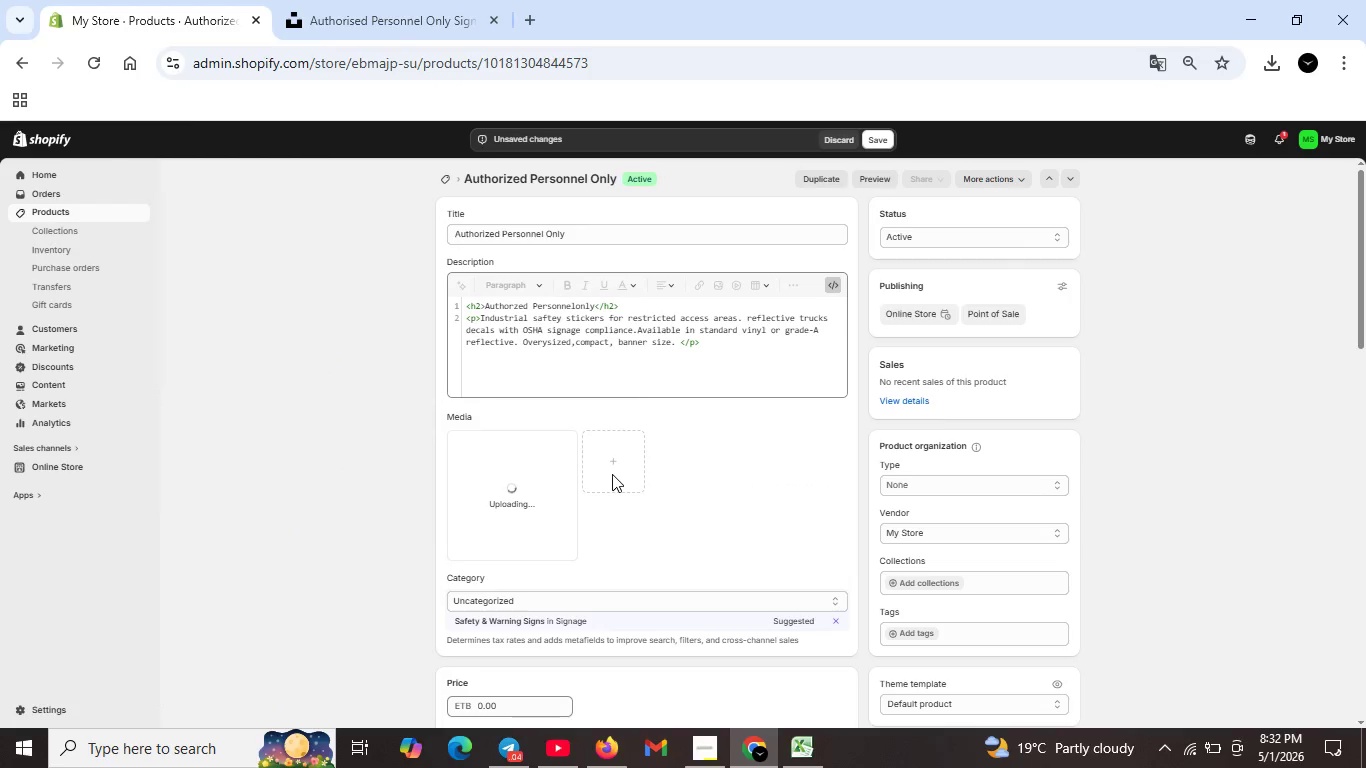 
scroll: coordinate [620, 560], scroll_direction: down, amount: 15.0
 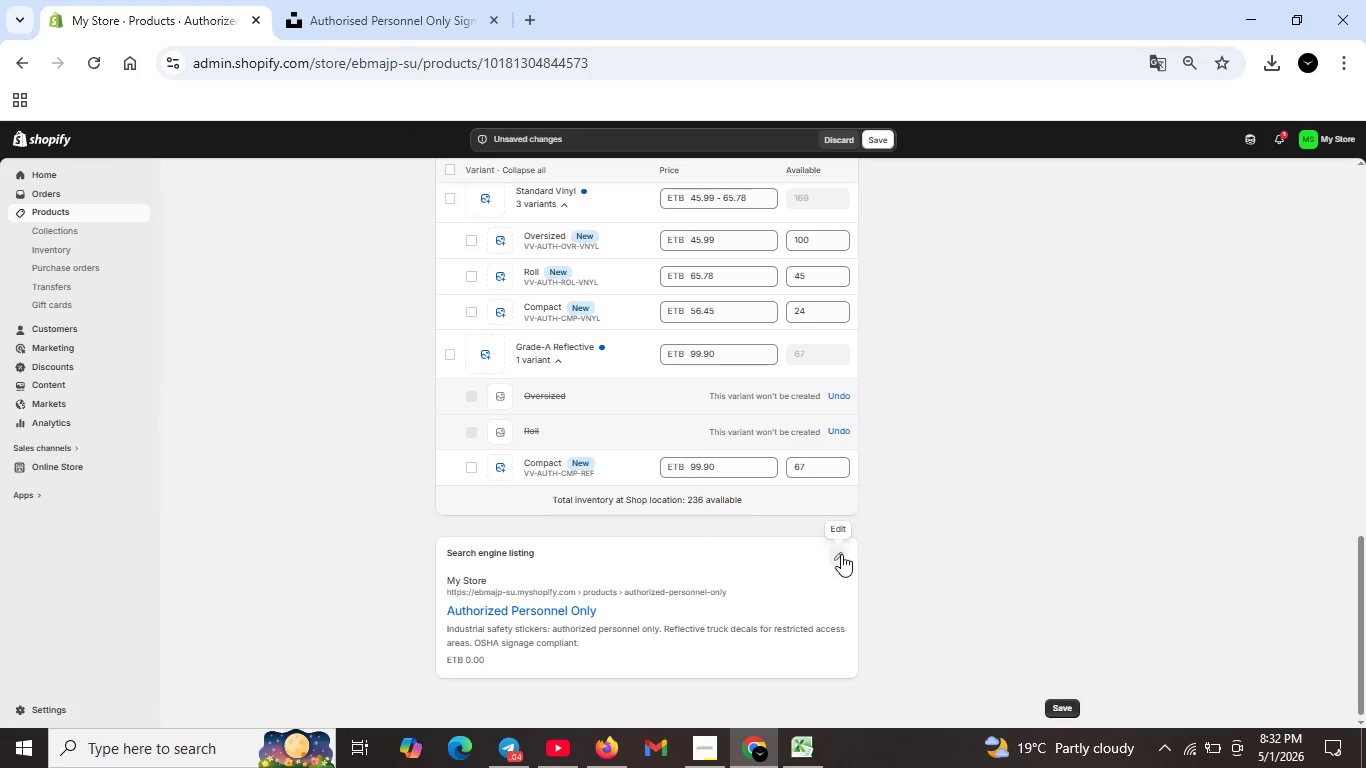 
left_click([841, 554])
 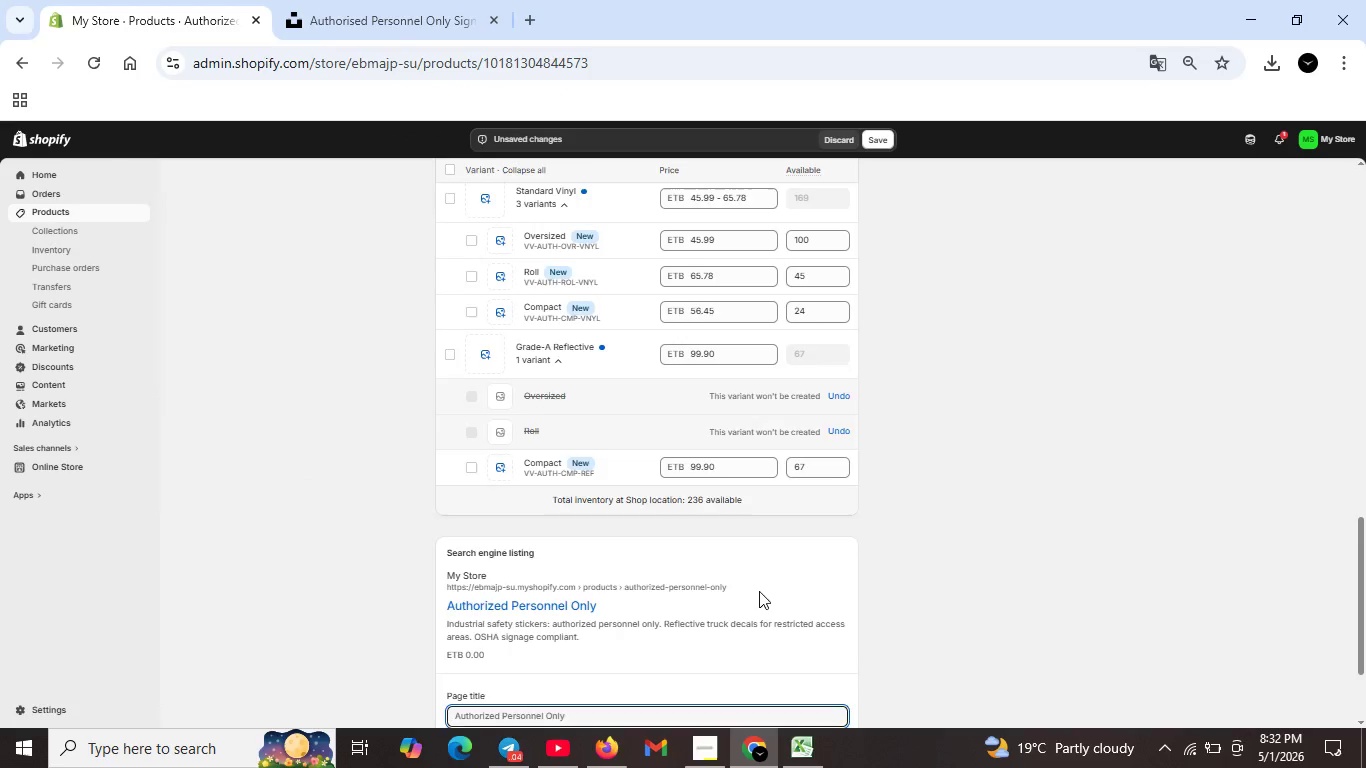 
scroll: coordinate [758, 592], scroll_direction: down, amount: 4.0
 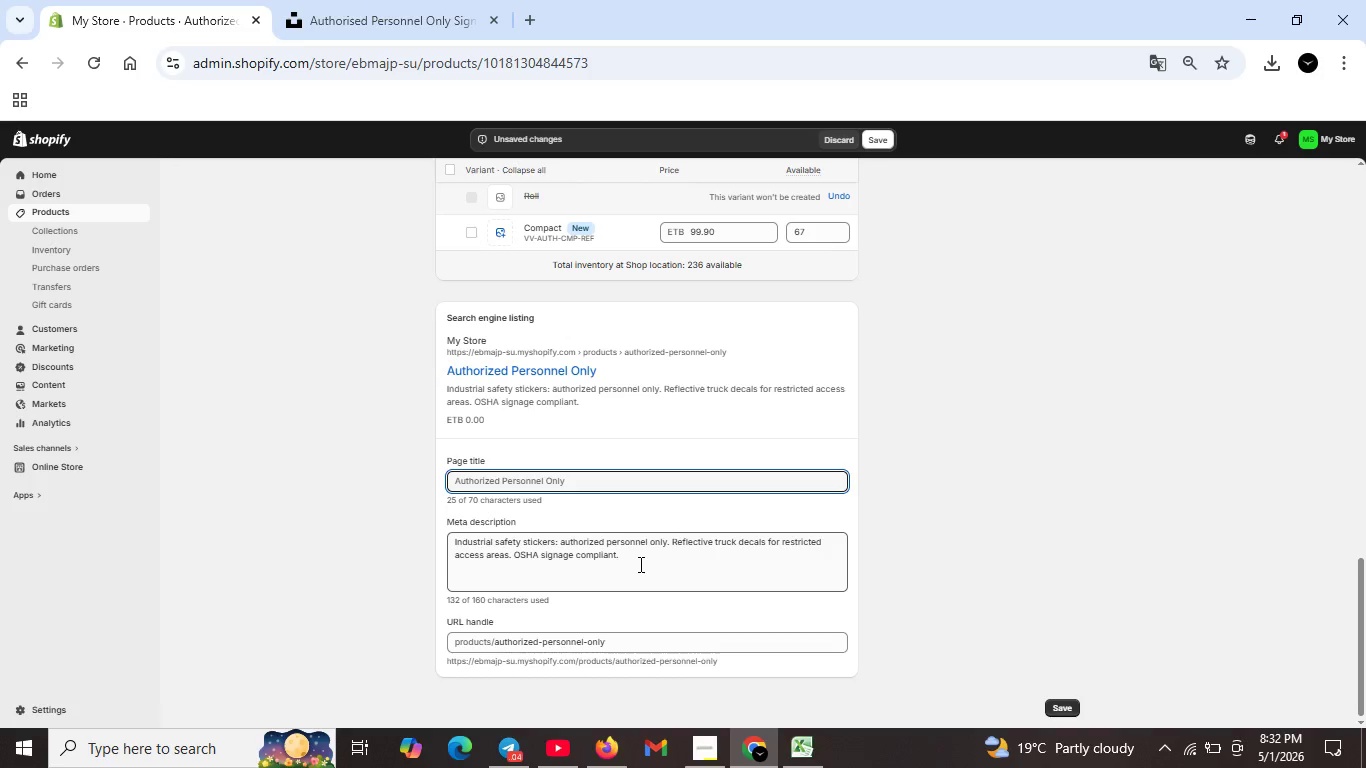 
scroll: coordinate [626, 553], scroll_direction: up, amount: 15.0
 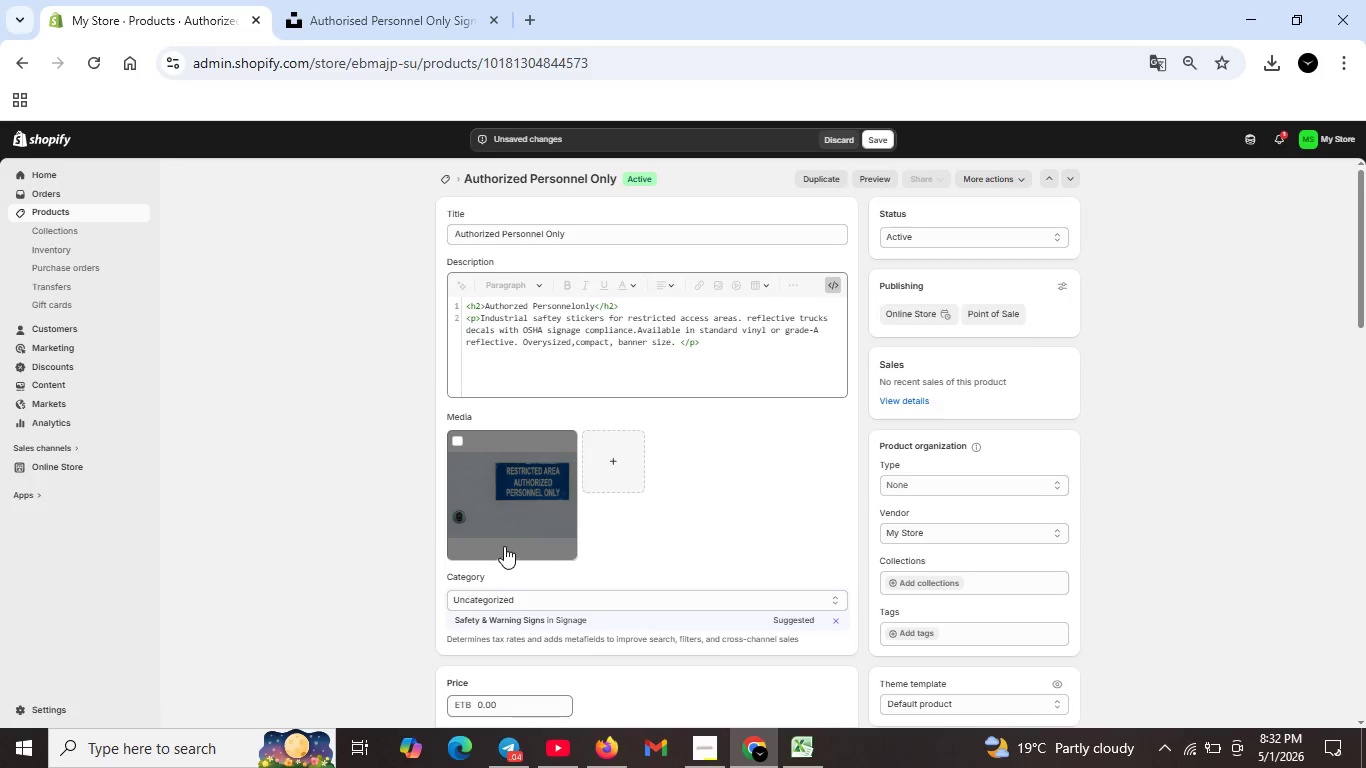 
double_click([502, 506])
 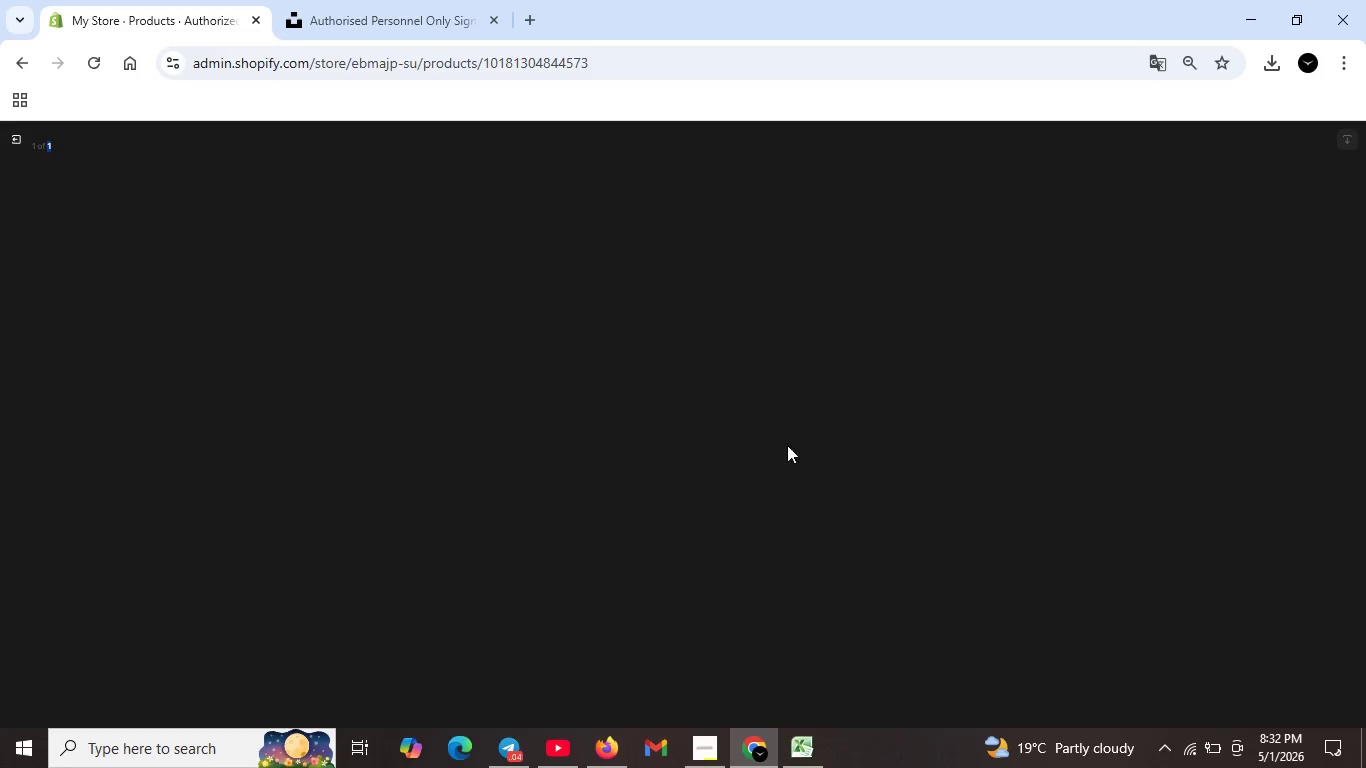 
scroll: coordinate [784, 448], scroll_direction: down, amount: 3.0
 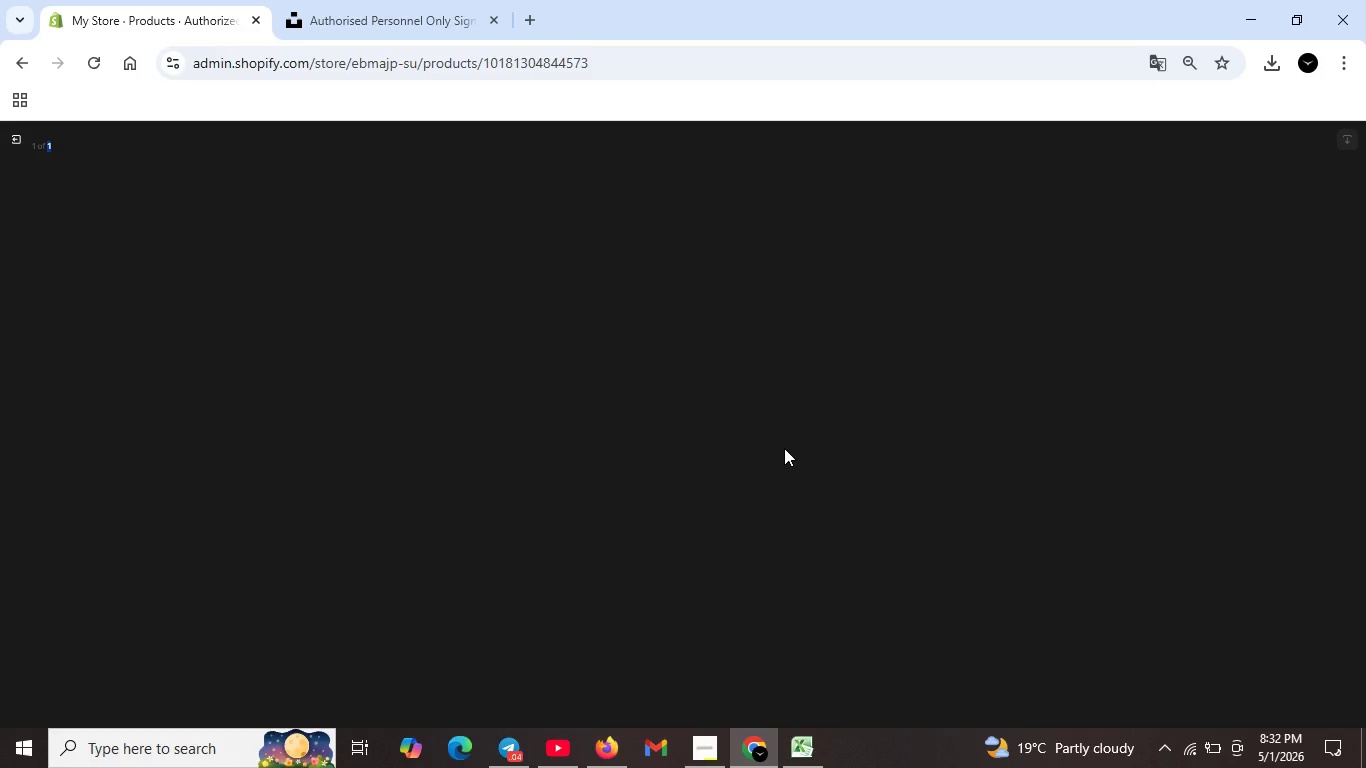 
scroll: coordinate [784, 448], scroll_direction: up, amount: 5.0
 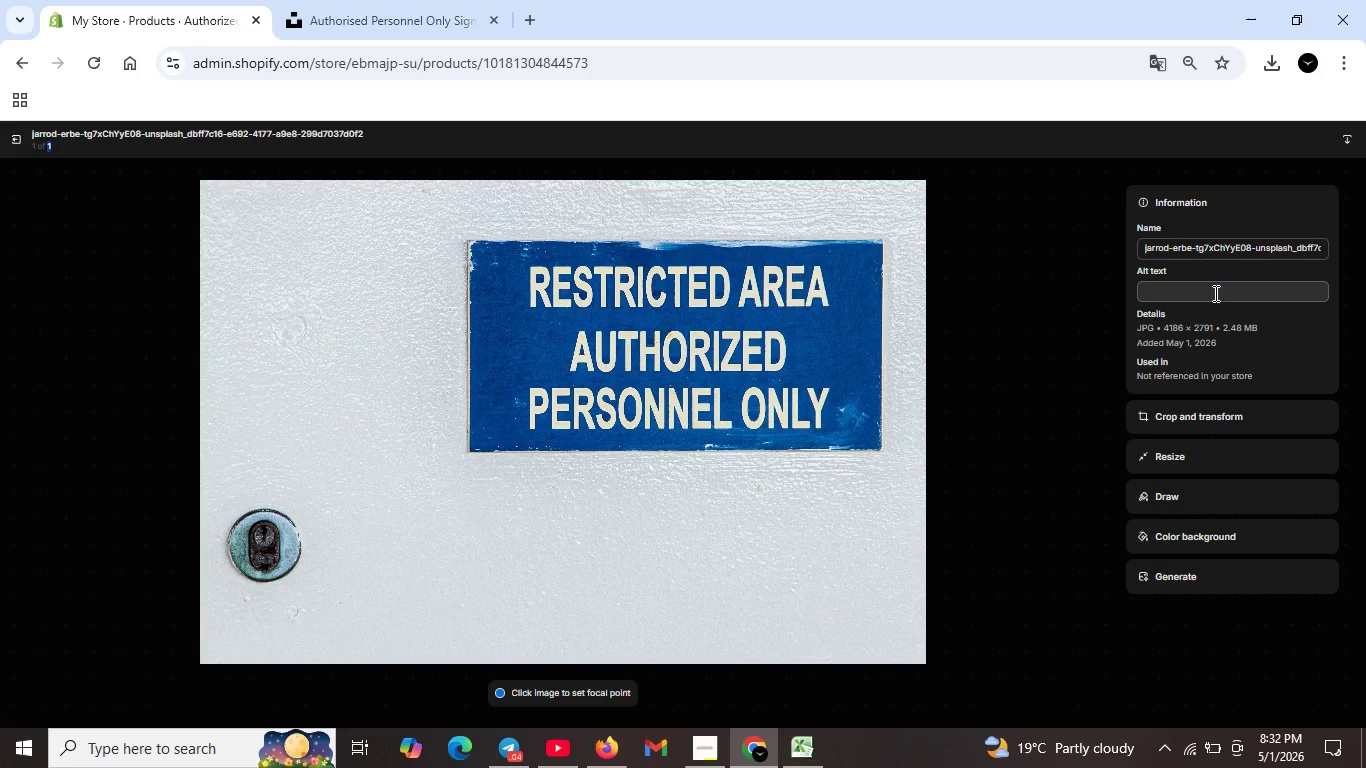 
left_click([1214, 289])
 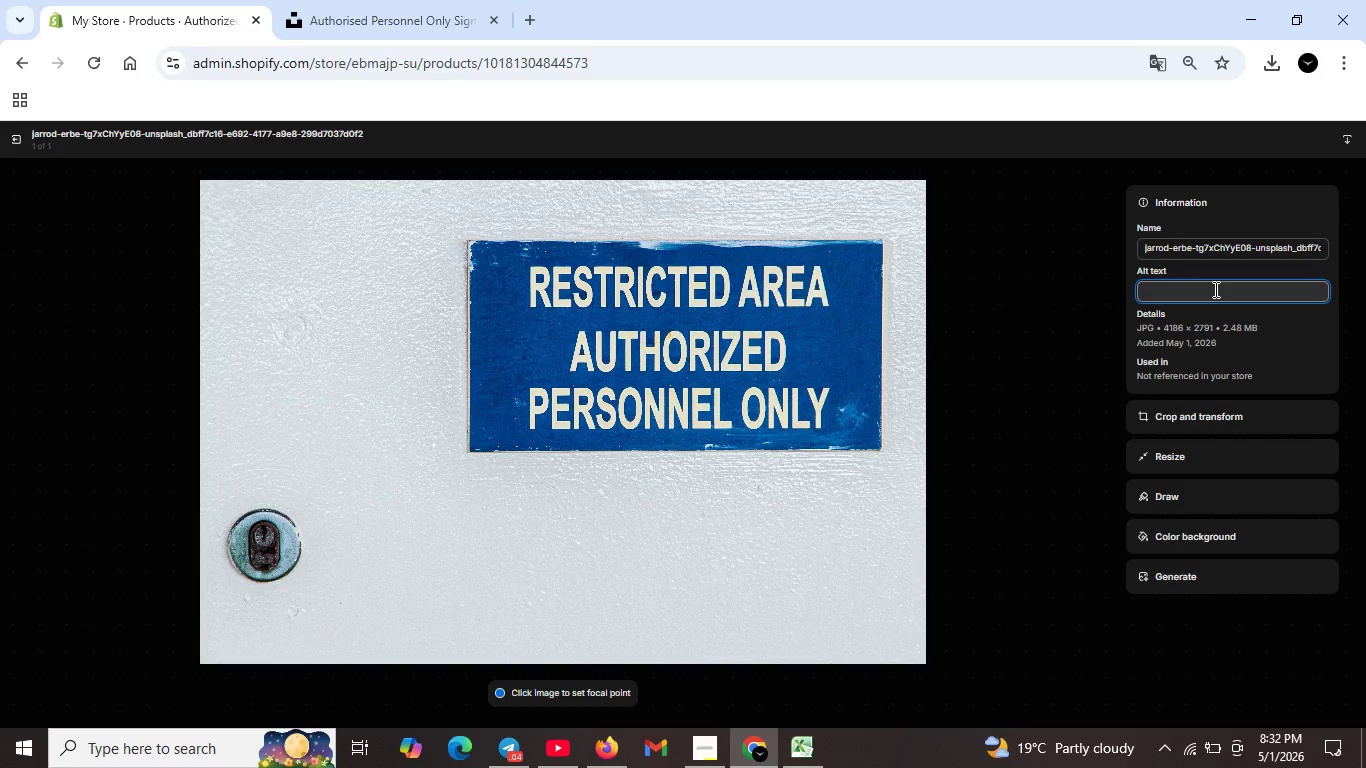 
type(Industrial Saftey stickers-authorised personnel only. Reflective truck decals for restricted ccess.OSHA signage)
 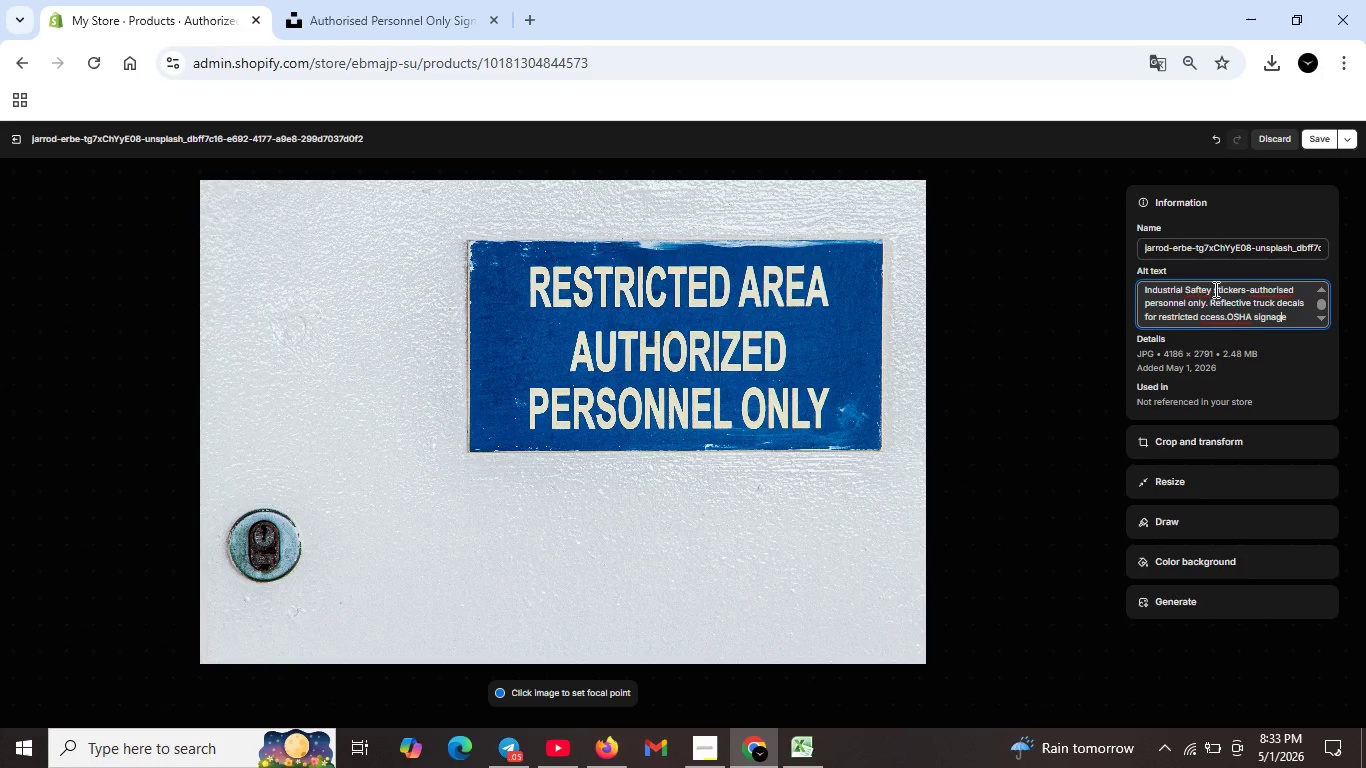 
key(ArrowLeft)
 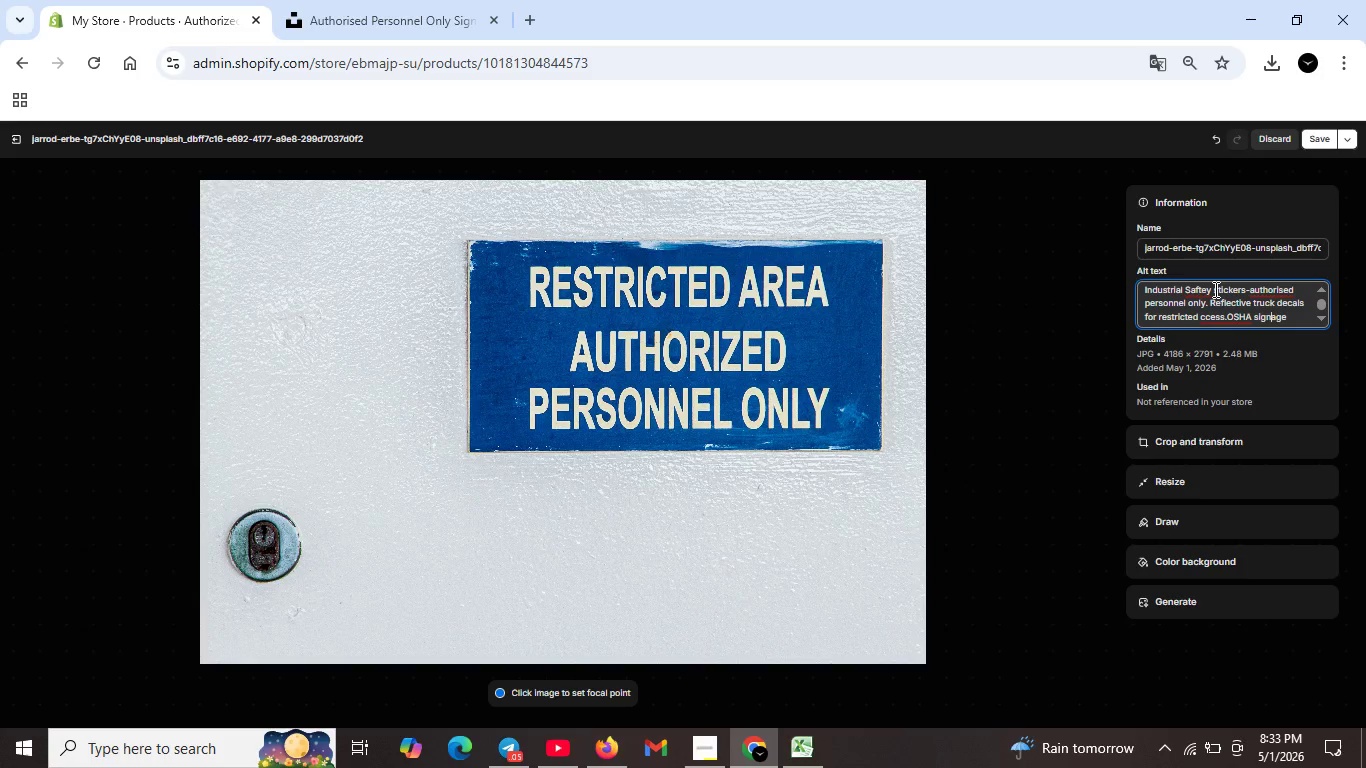 
key(ArrowLeft)
 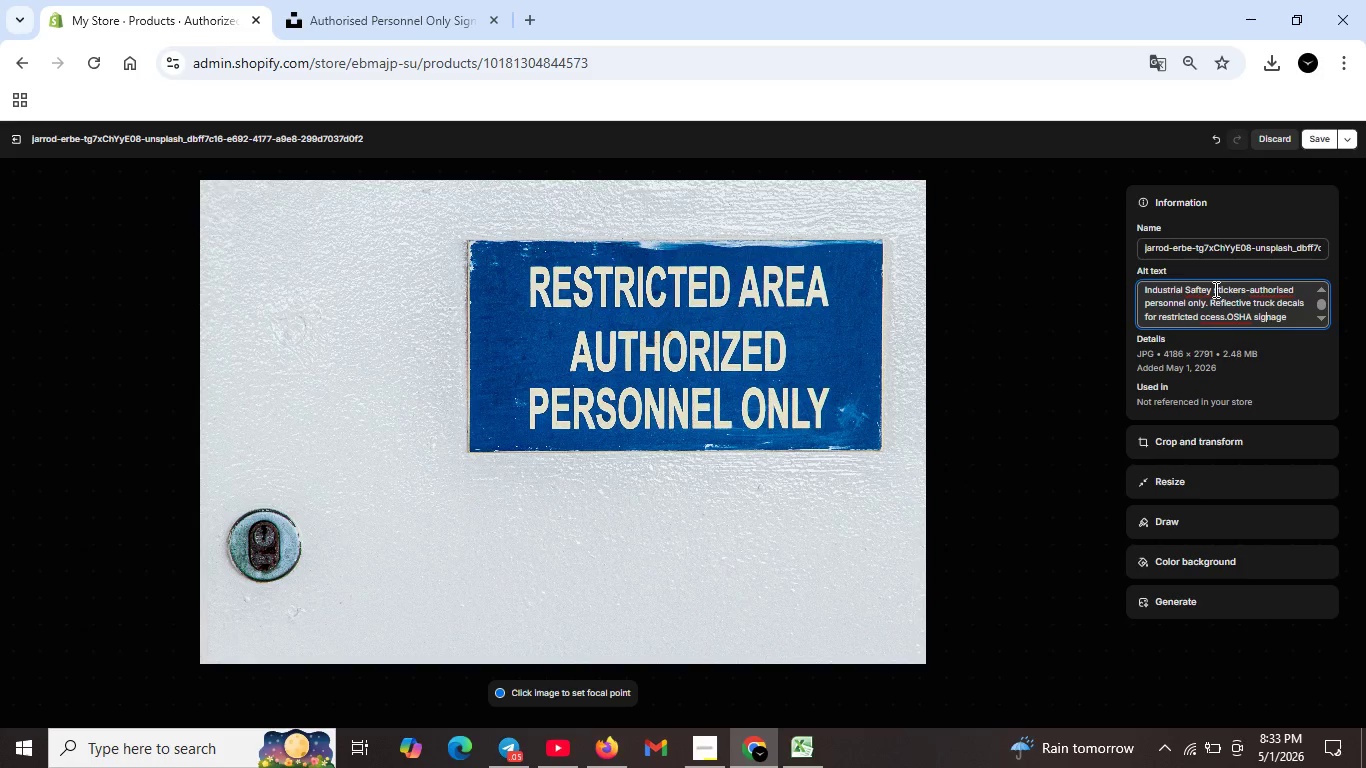 
key(ArrowLeft)
 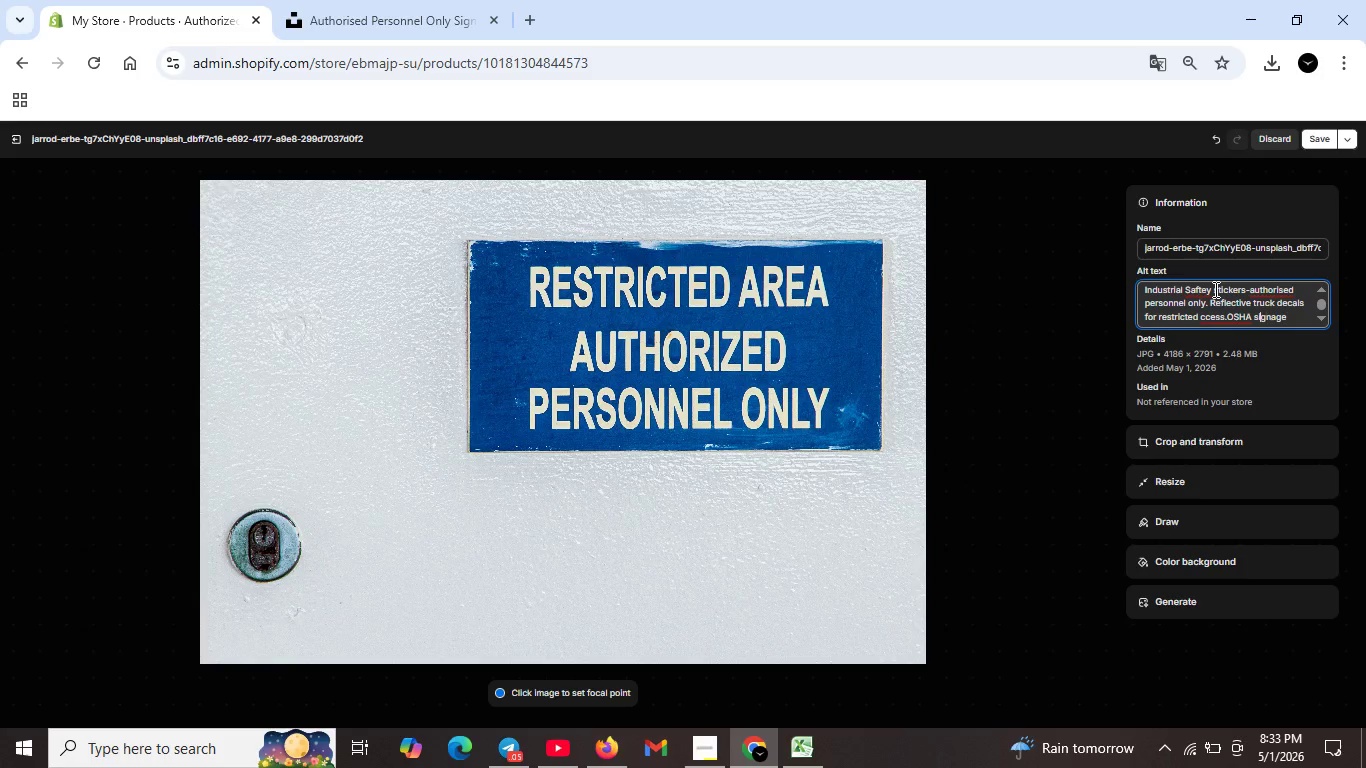 
key(ArrowLeft)
 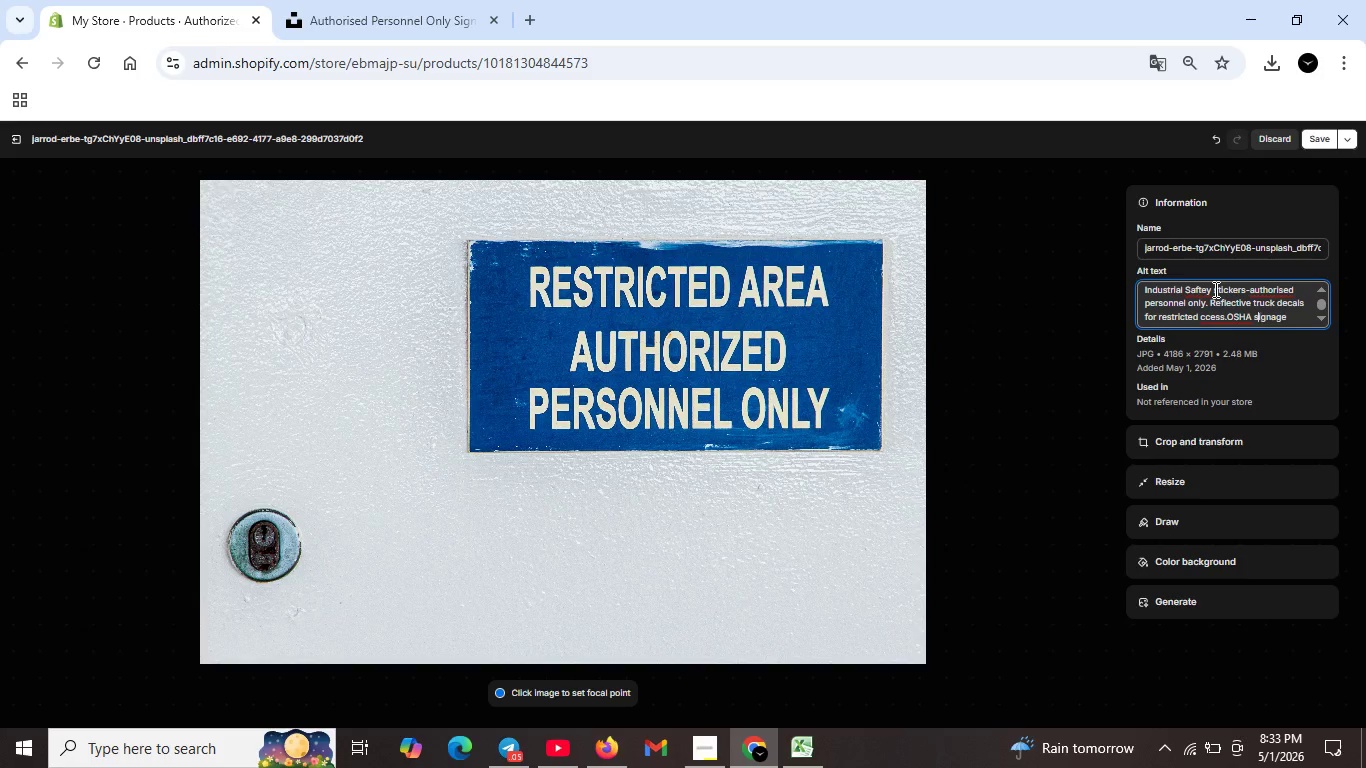 
key(ArrowLeft)
 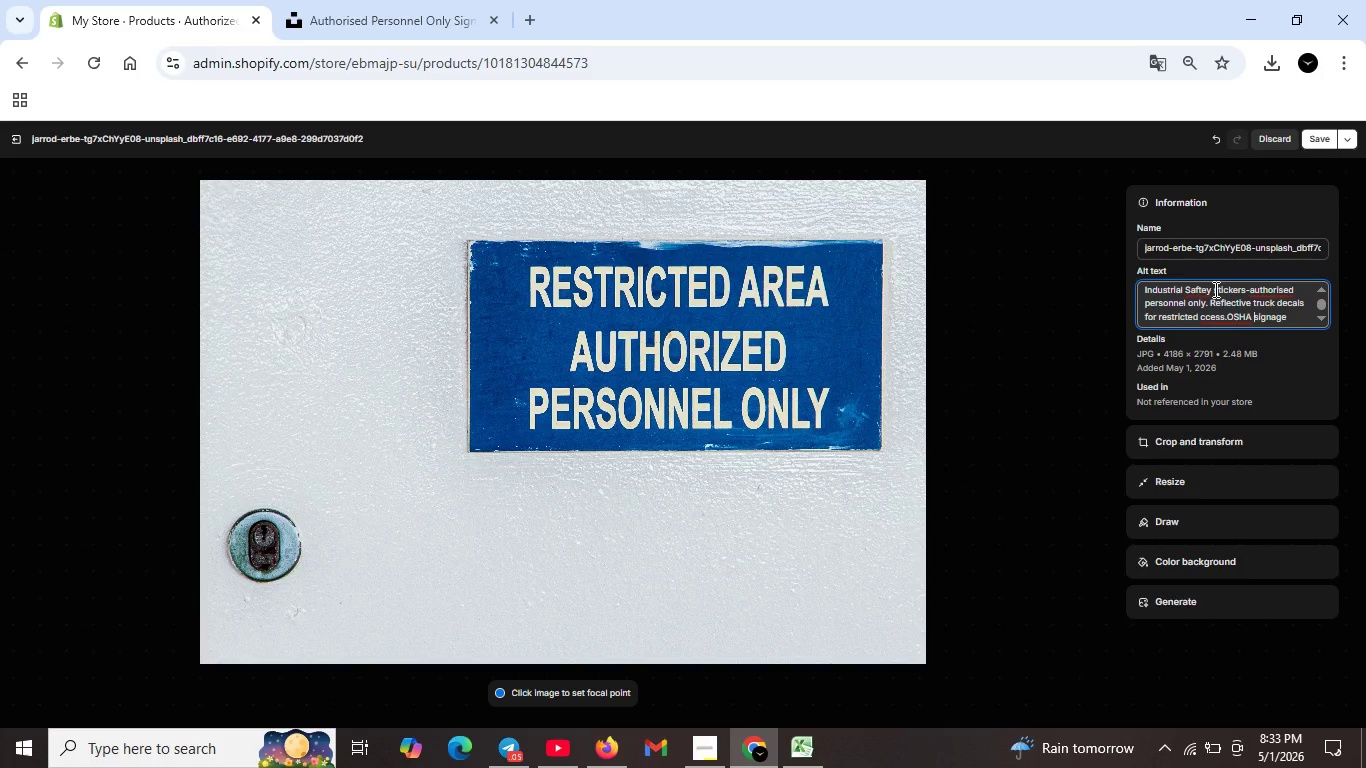 
key(ArrowLeft)
 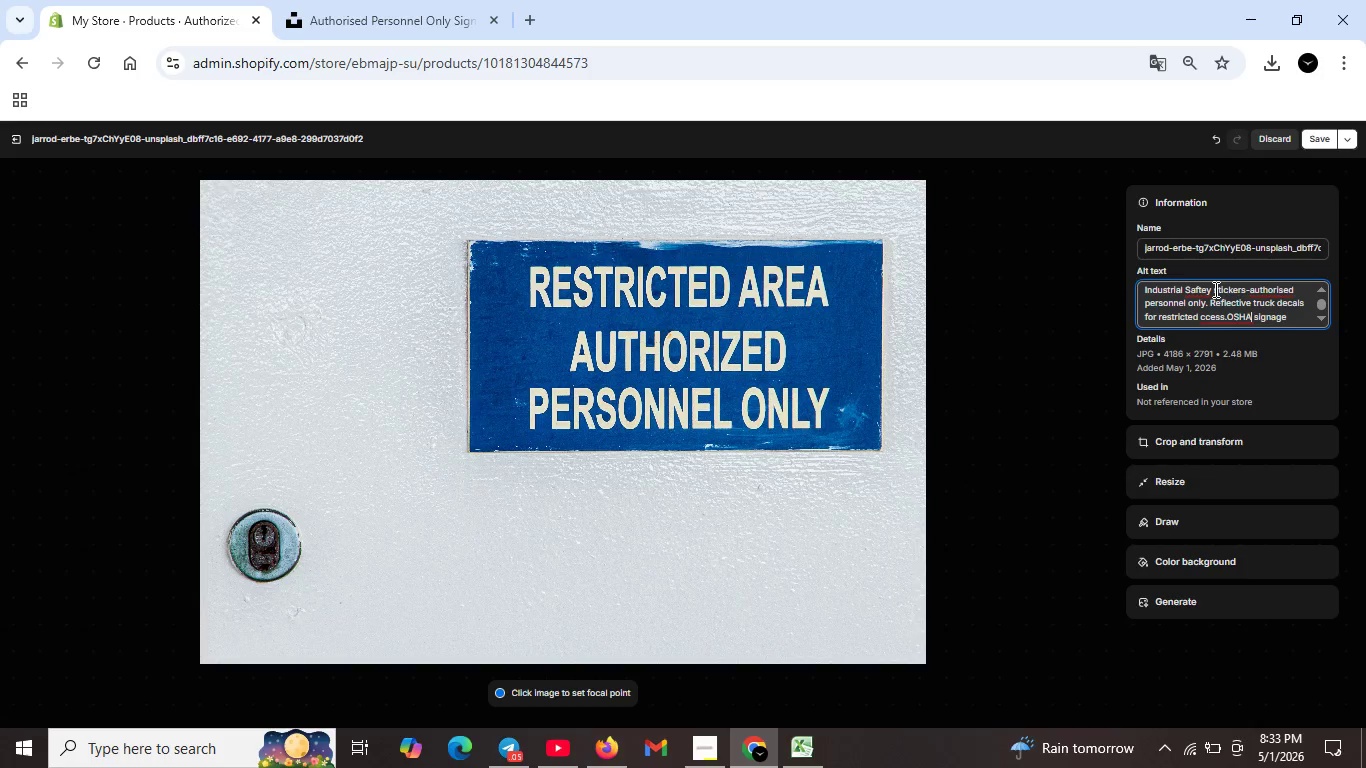 
key(ArrowLeft)
 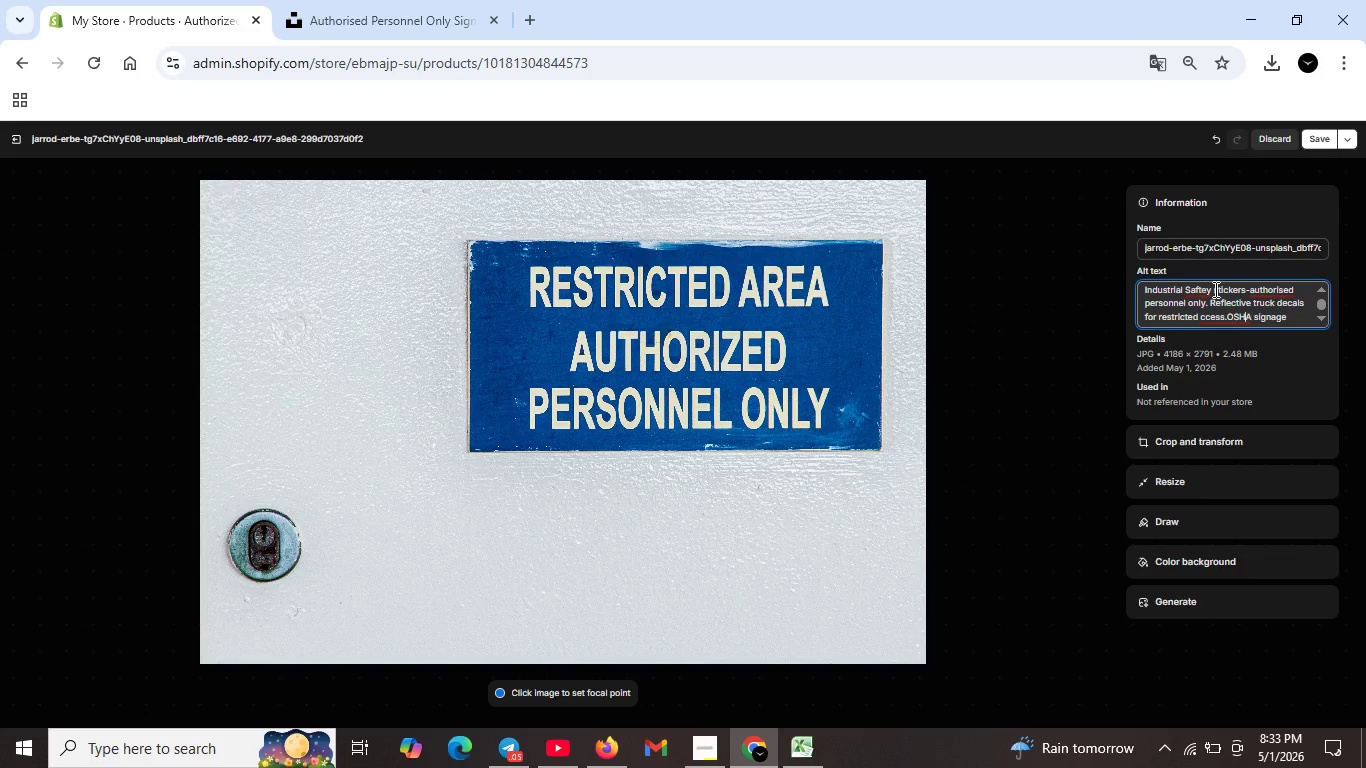 
key(ArrowLeft)
 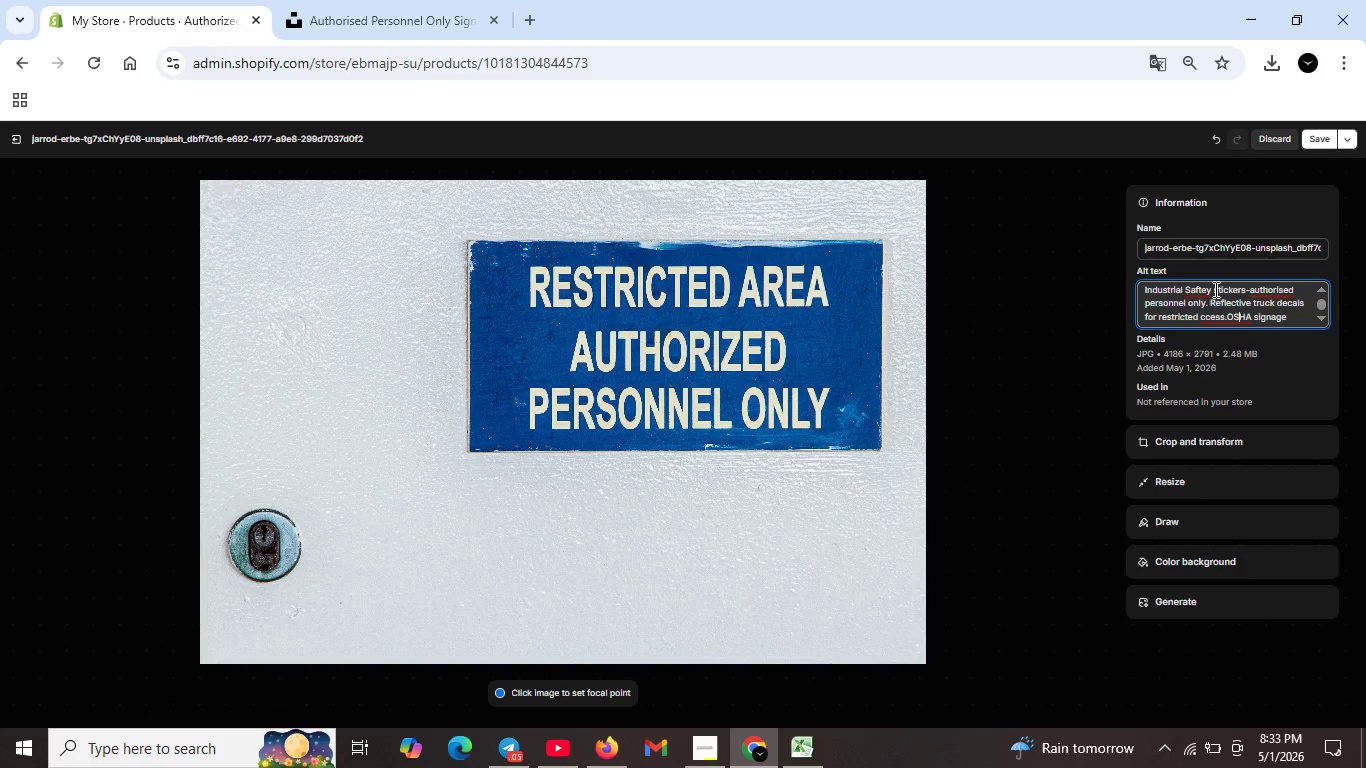 
key(ArrowLeft)
 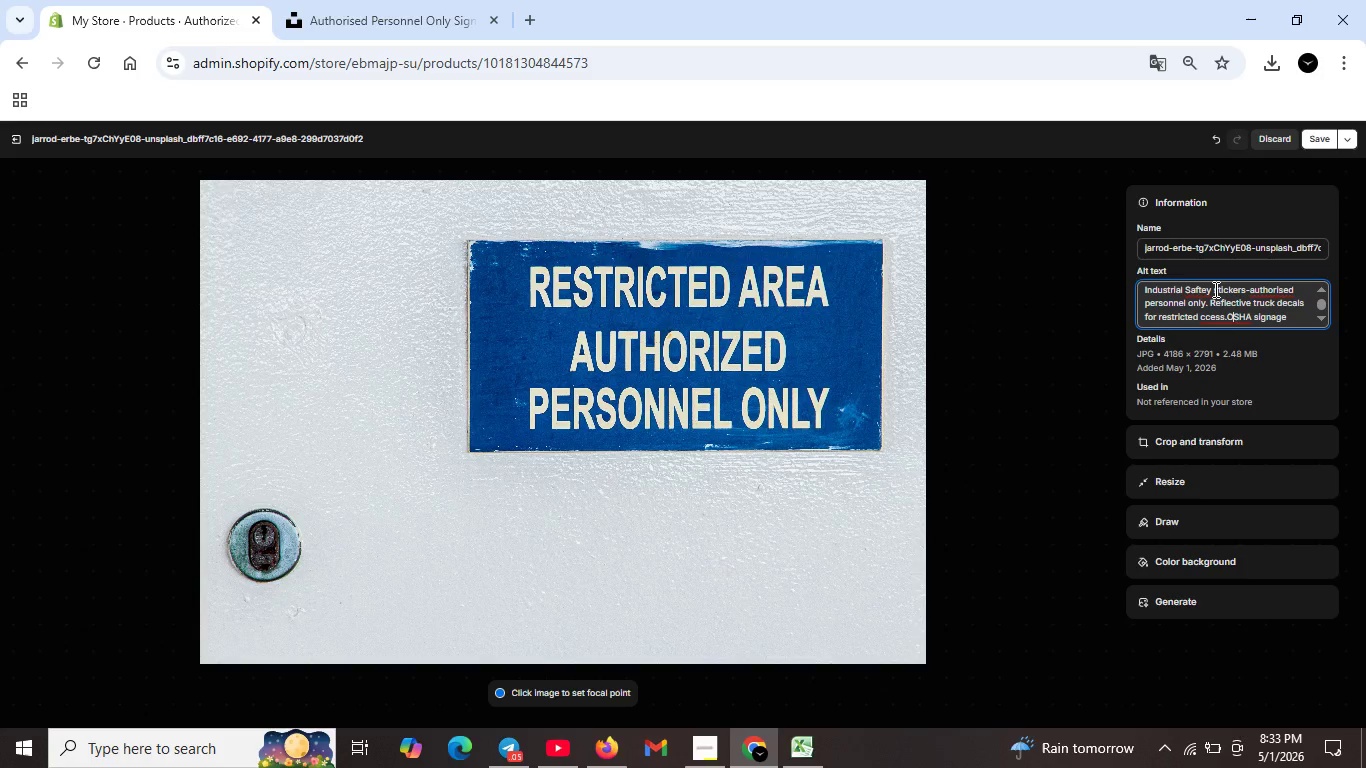 
key(ArrowLeft)
 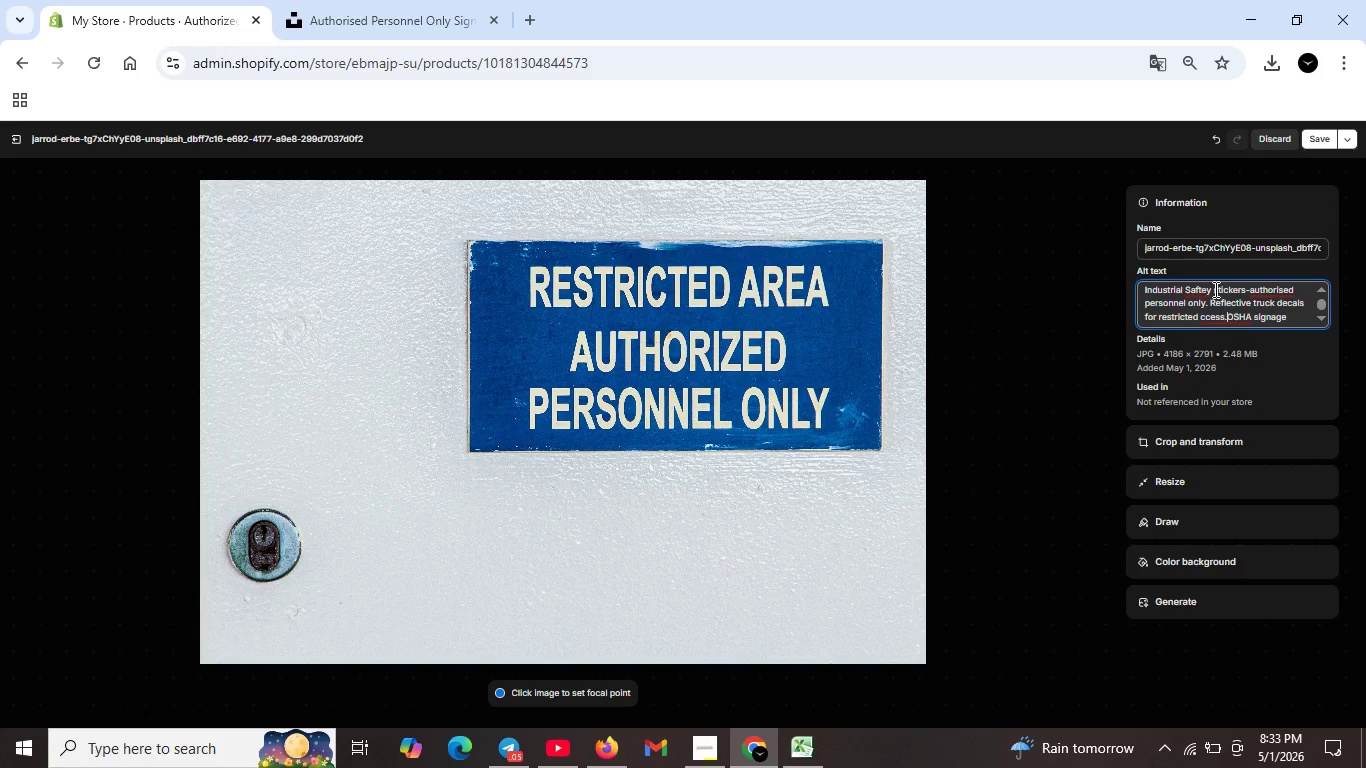 
key(ArrowLeft)
 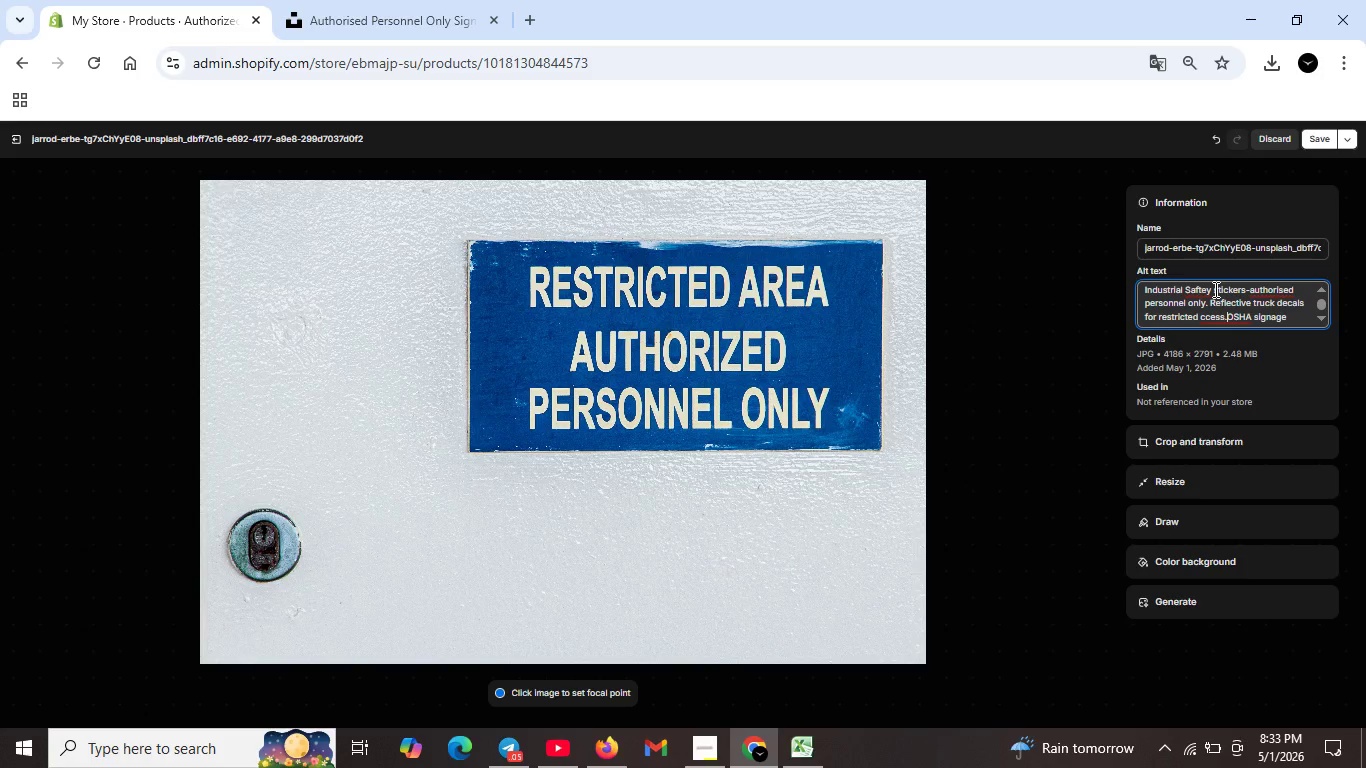 
key(ArrowLeft)
 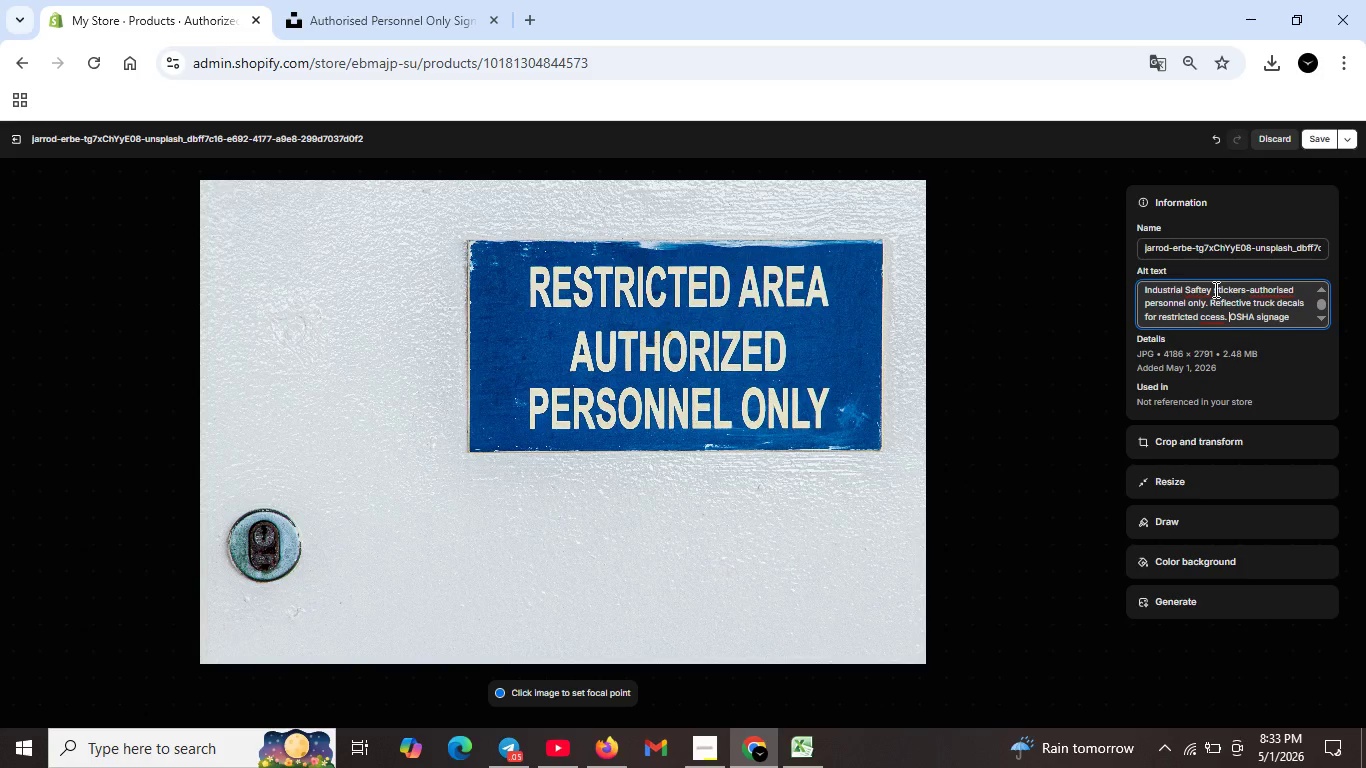 
key(Space)
 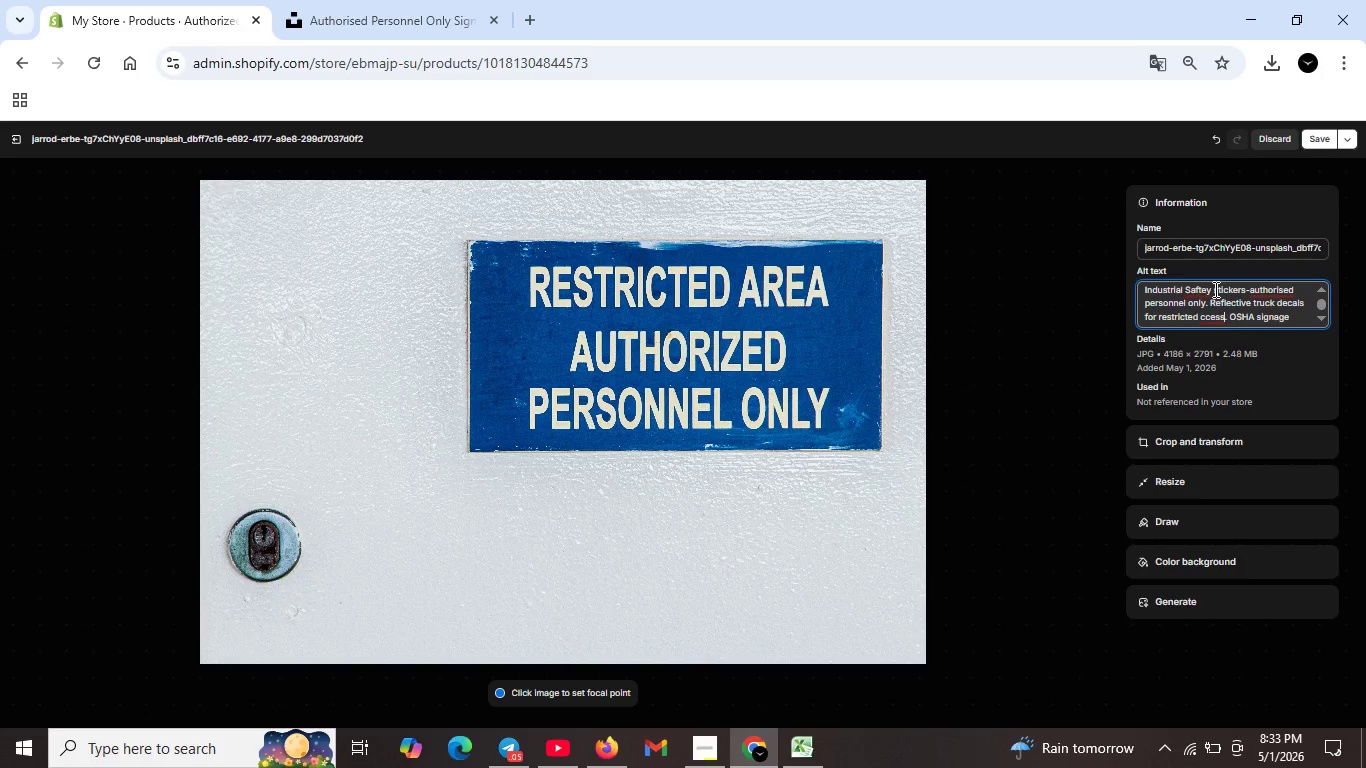 
key(ArrowLeft)
 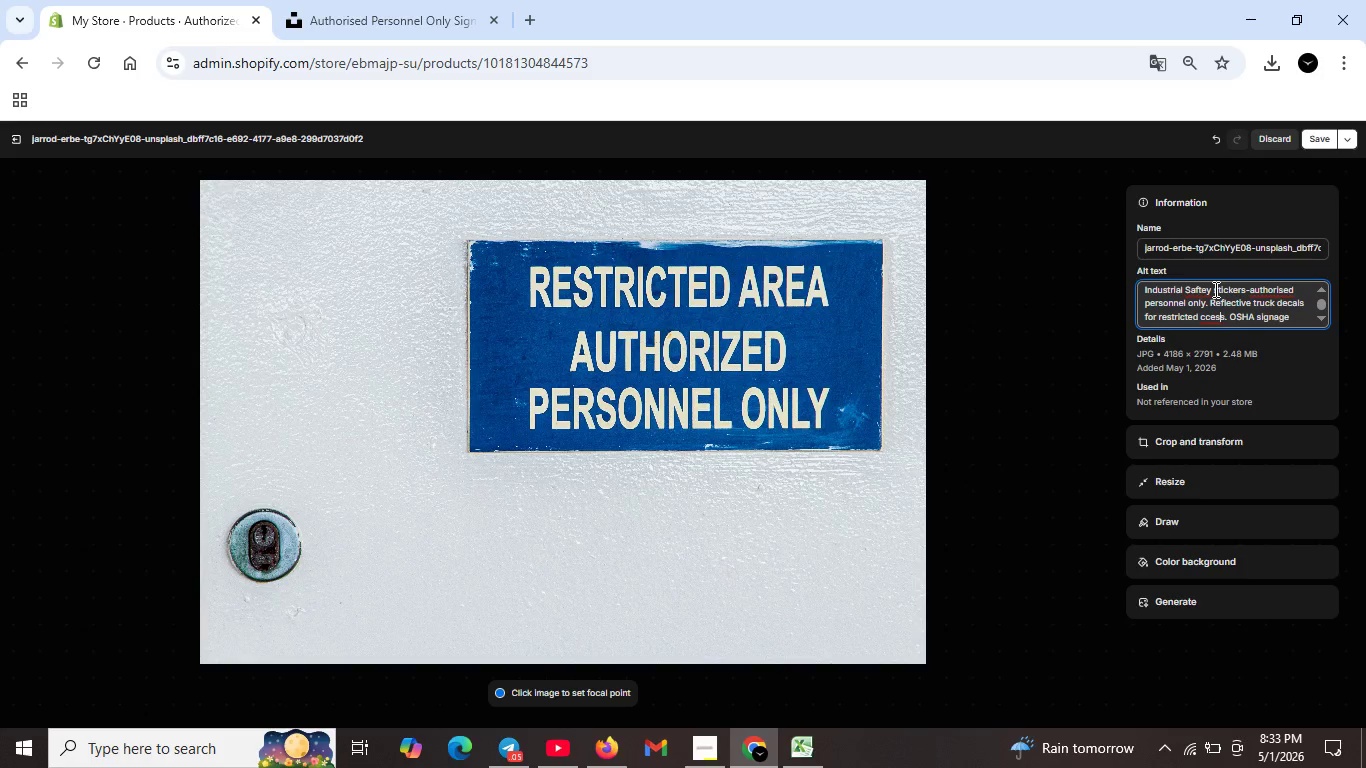 
key(ArrowLeft)
 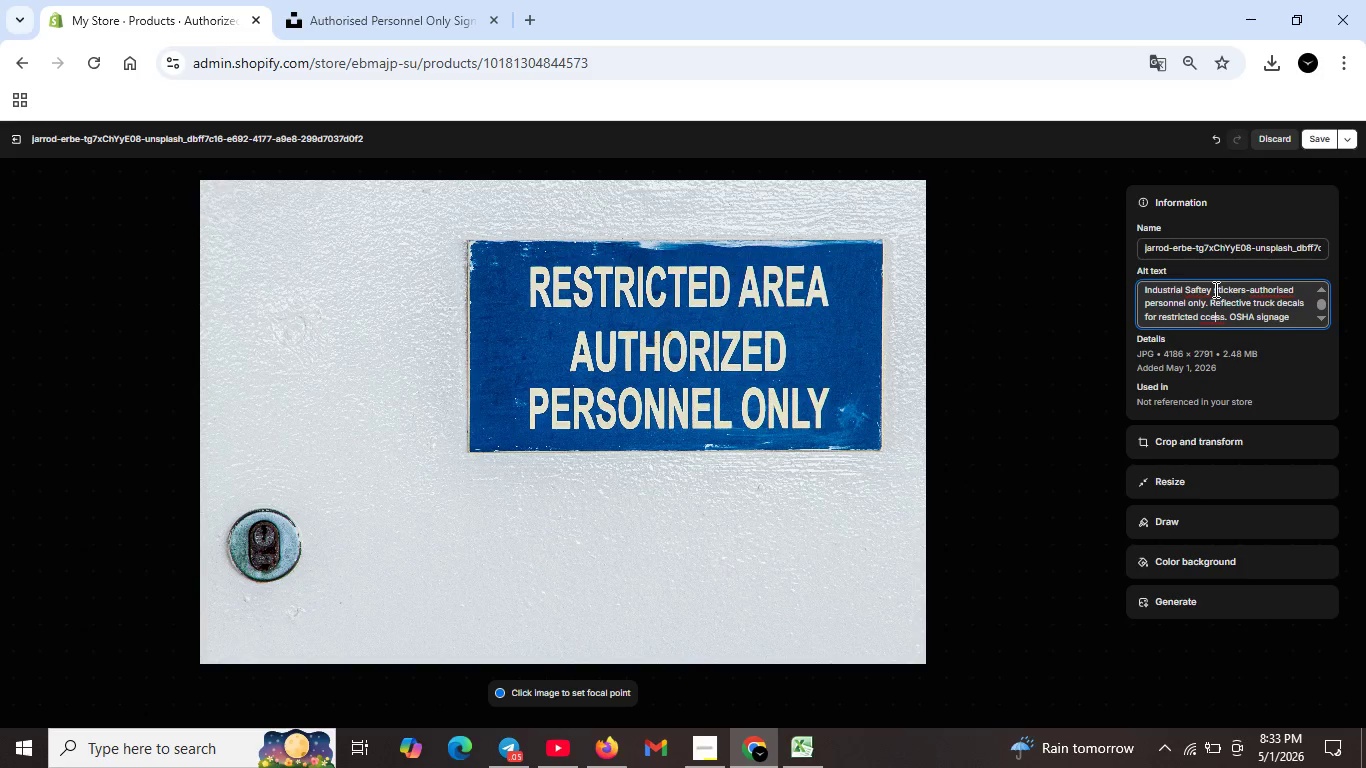 
key(ArrowLeft)
 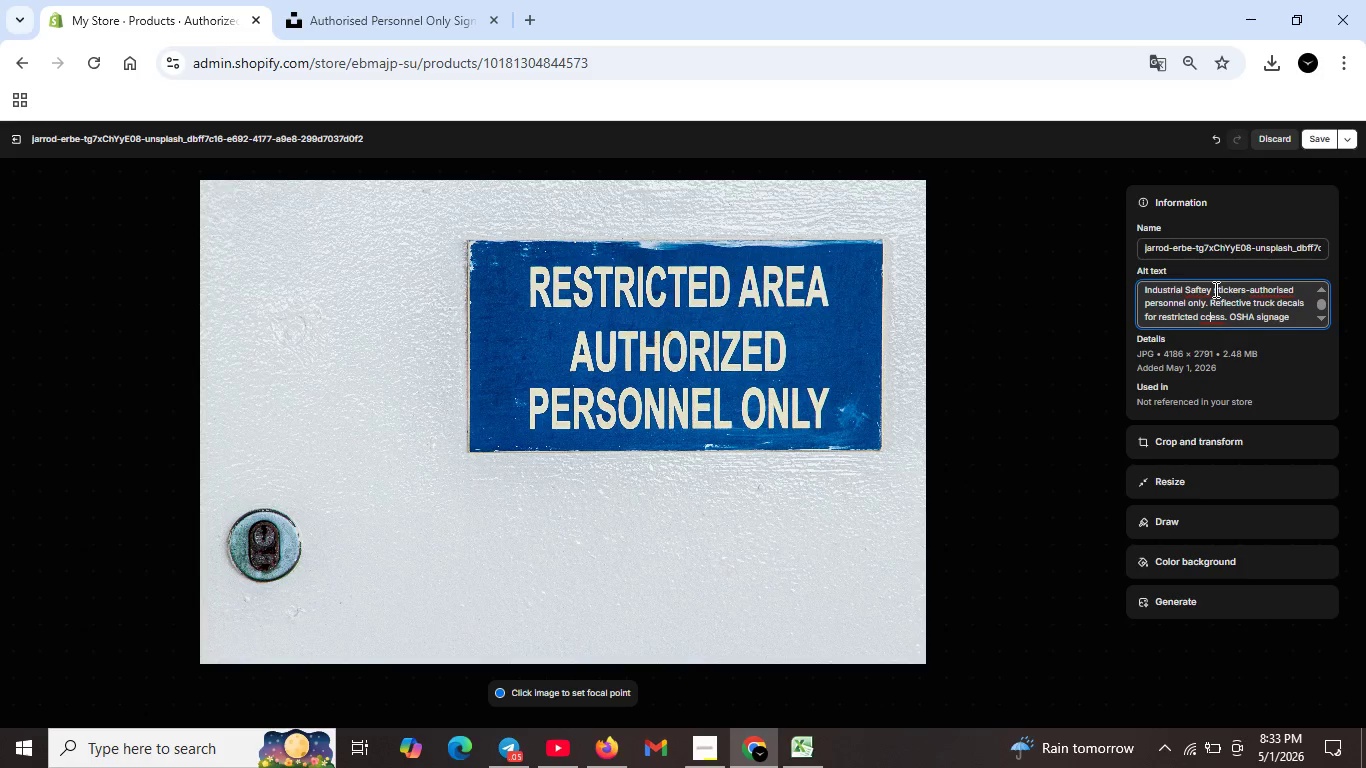 
key(ArrowLeft)
 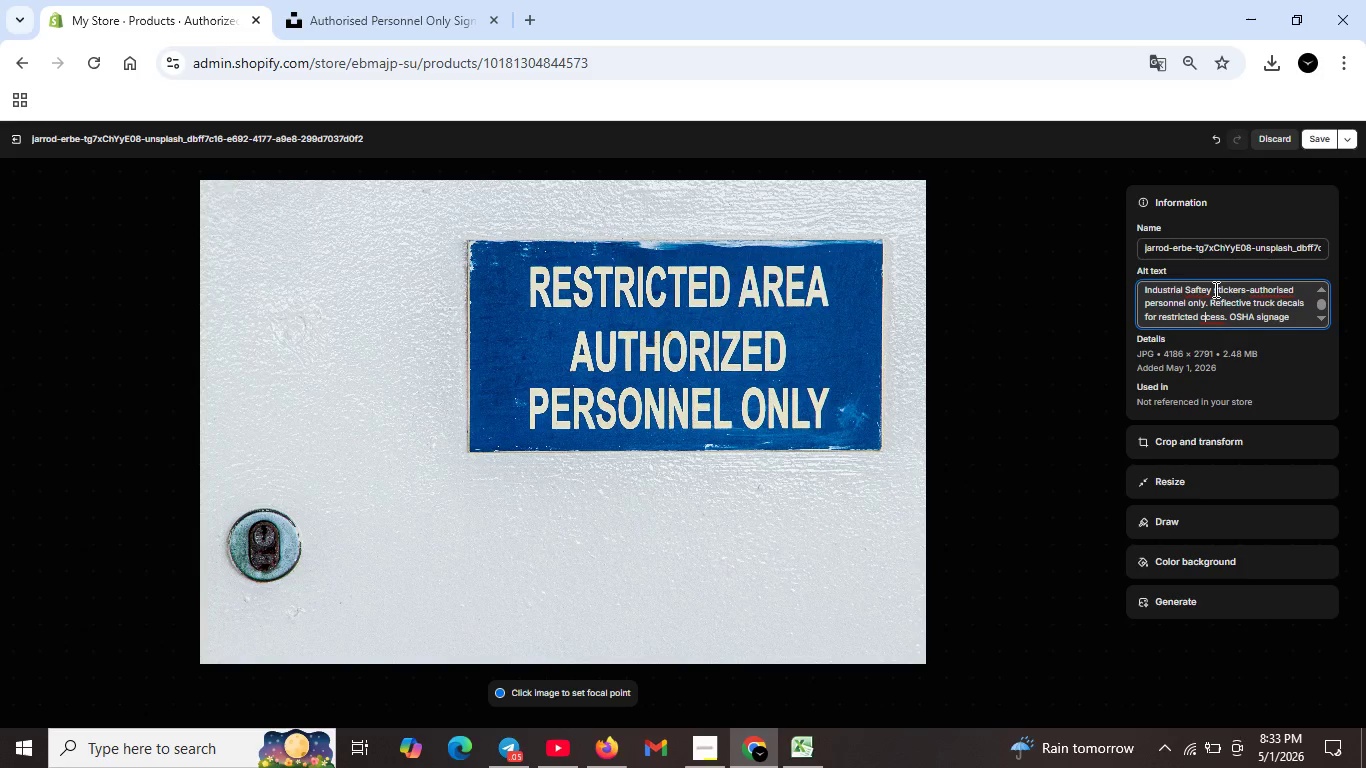 
key(ArrowLeft)
 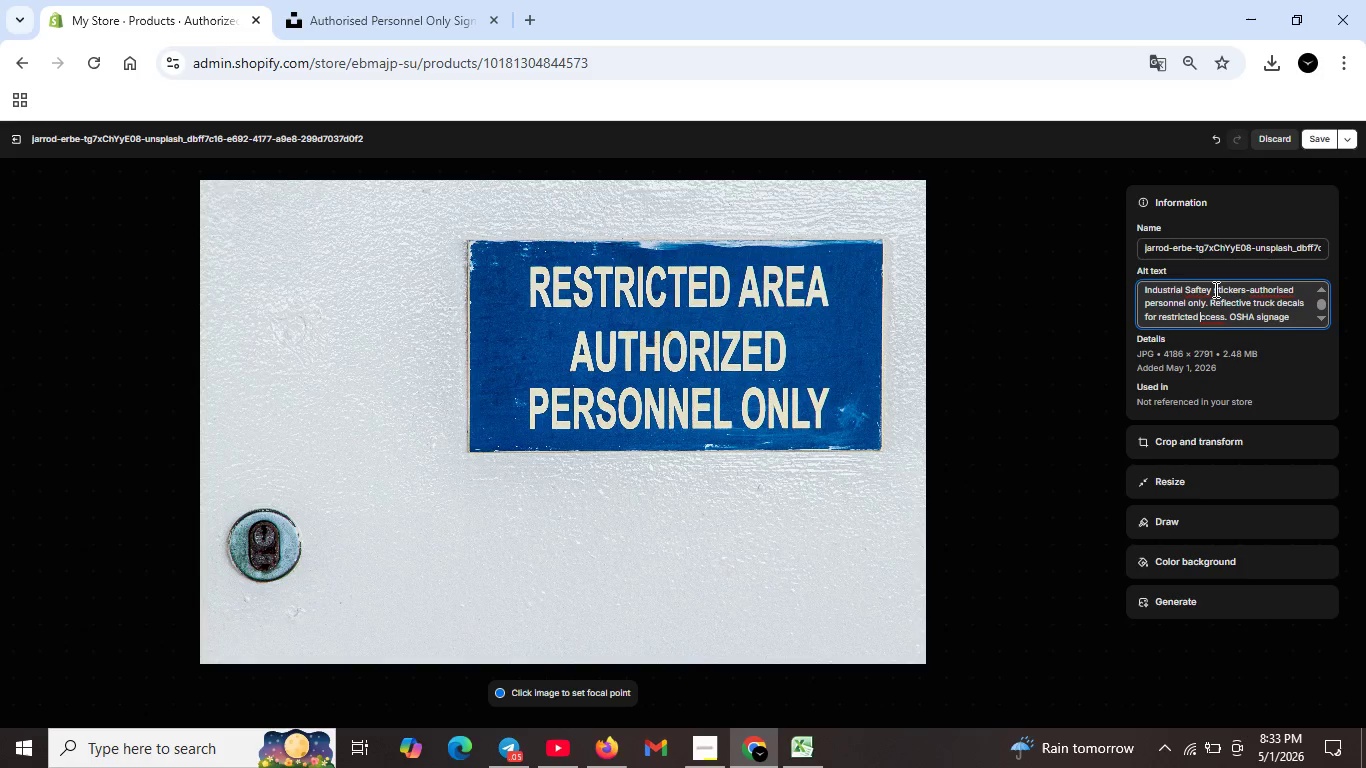 
key(ArrowLeft)
 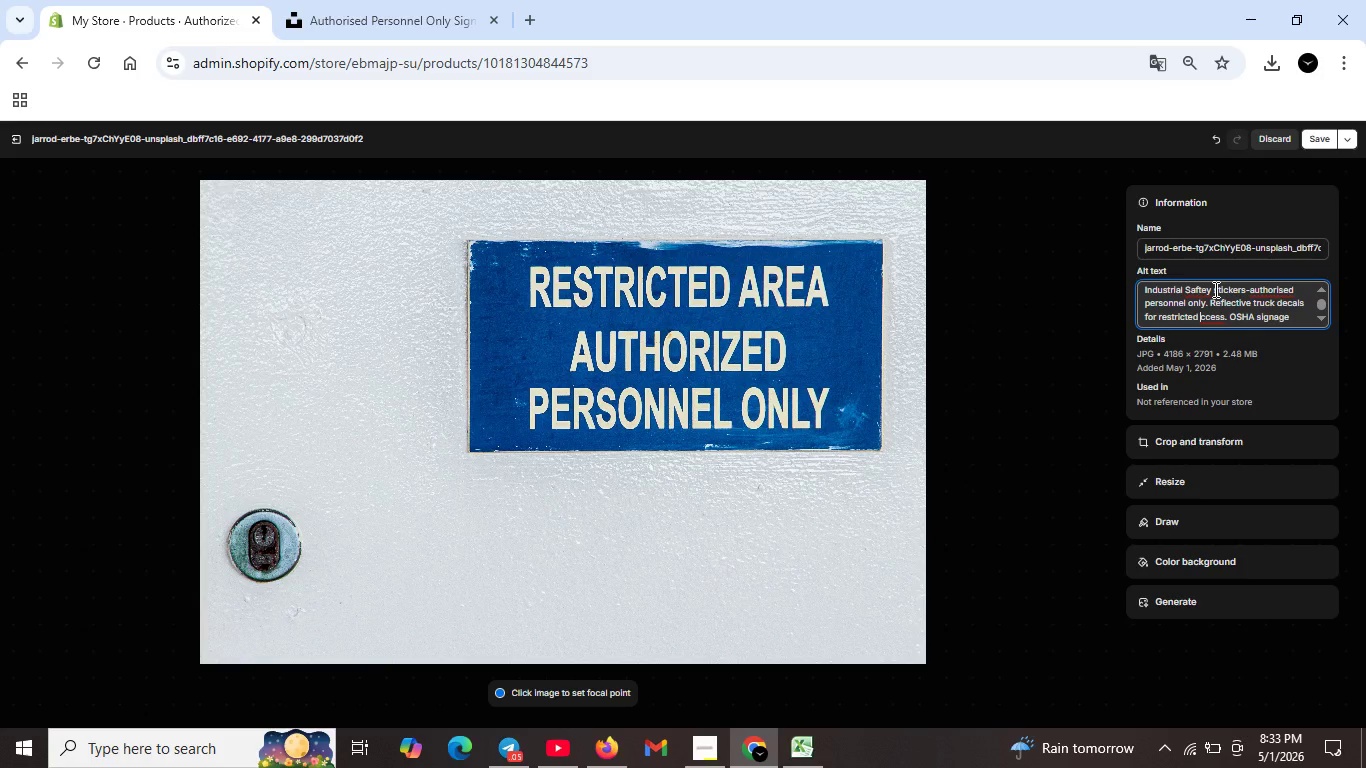 
key(ArrowLeft)
 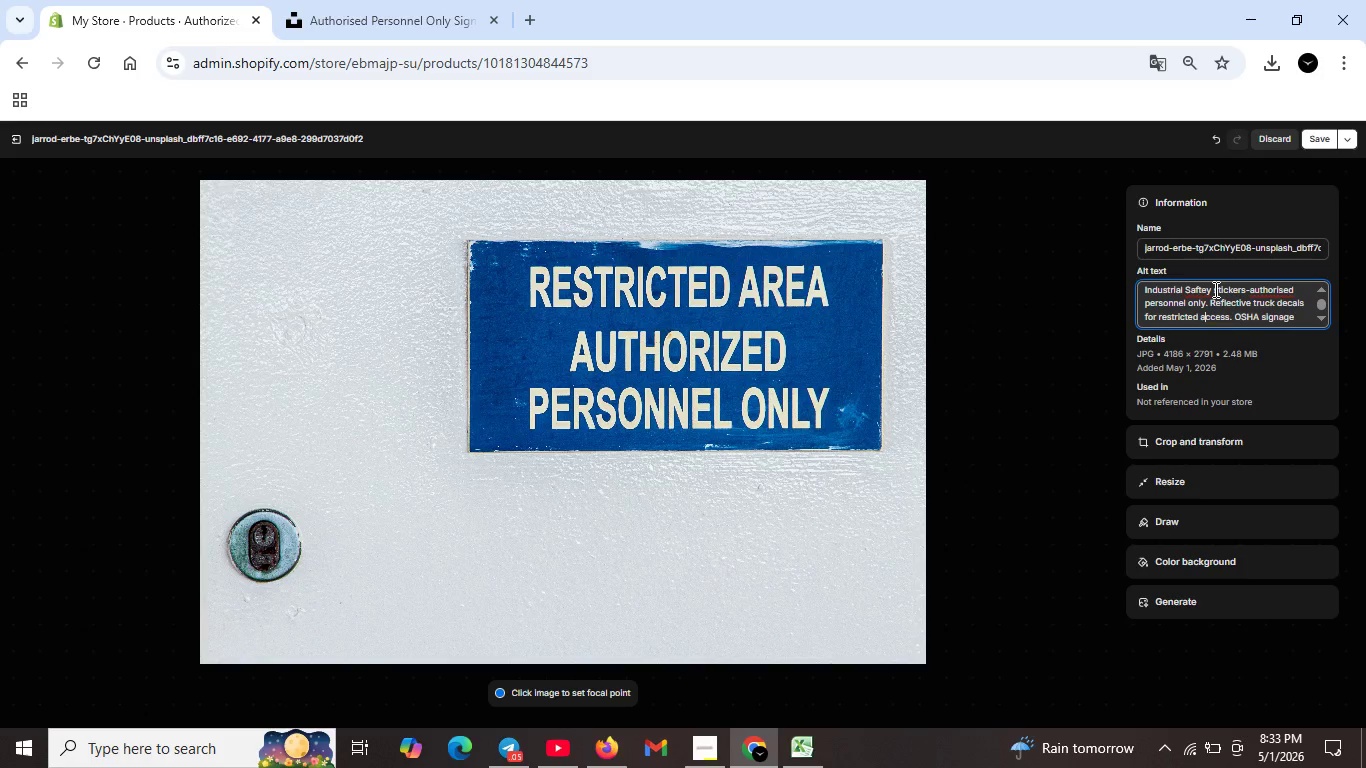 
key(A)
 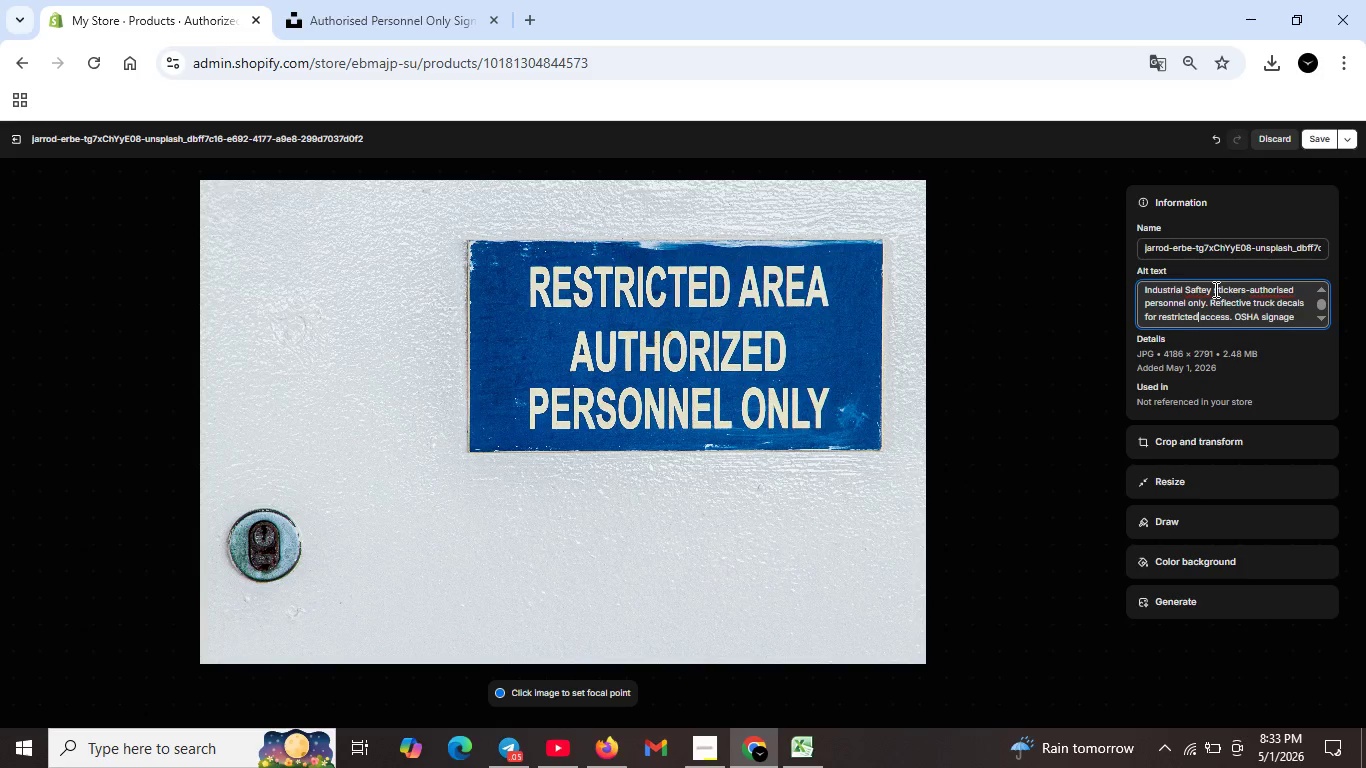 
key(ArrowLeft)
 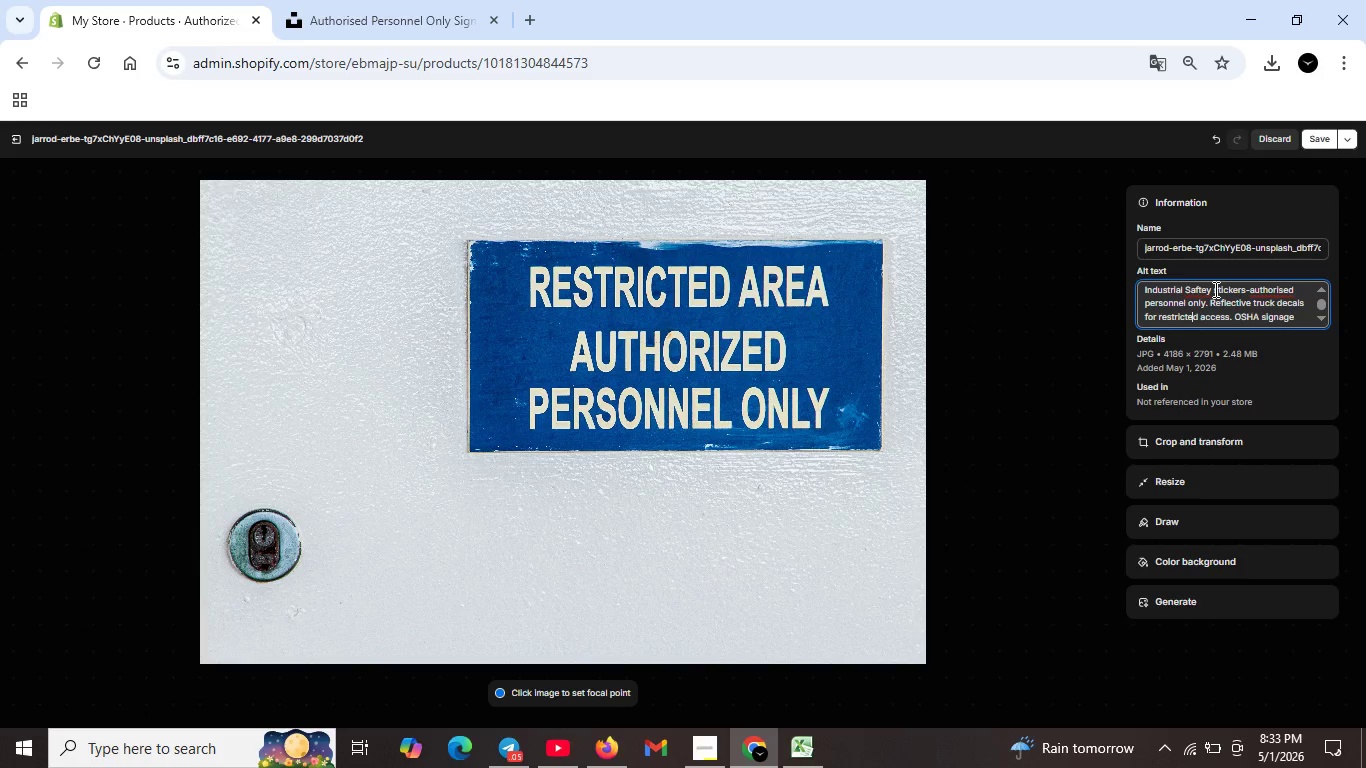 
key(ArrowLeft)
 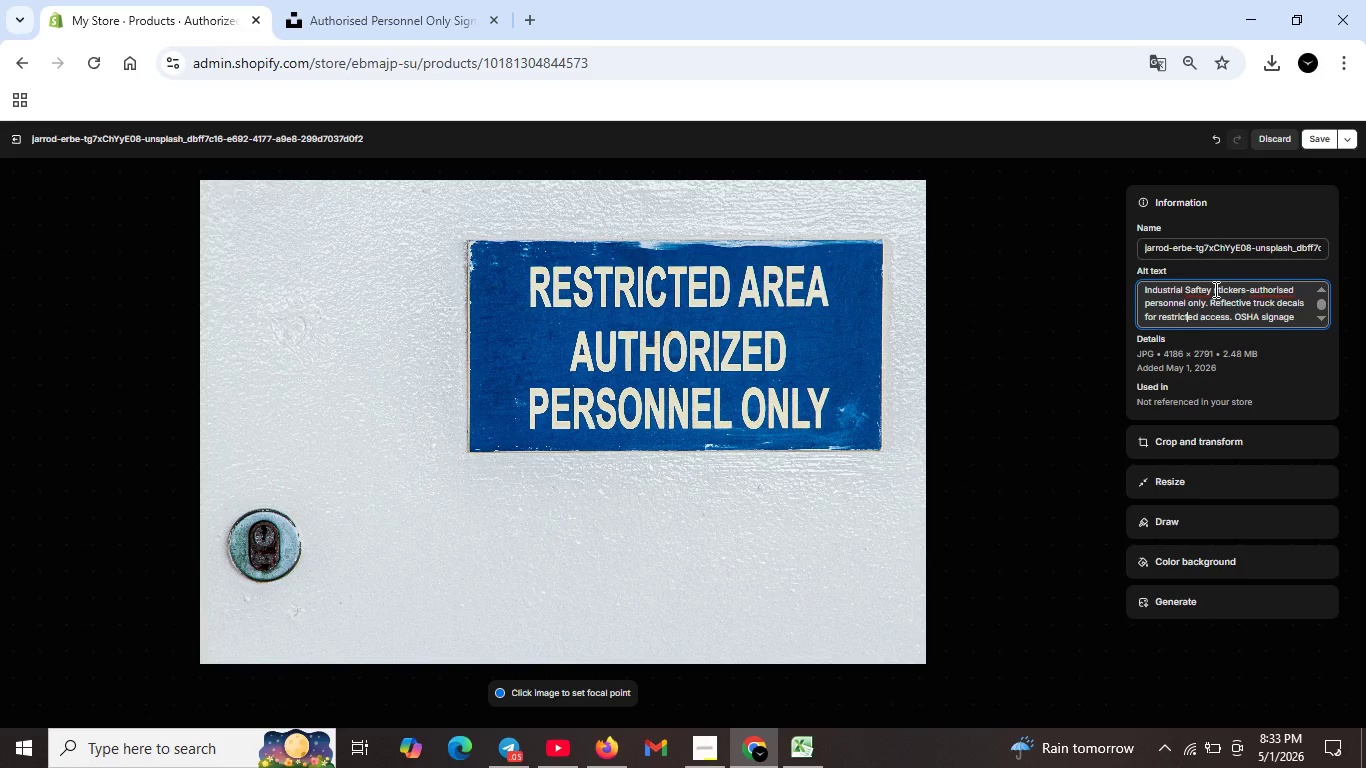 
key(ArrowLeft)
 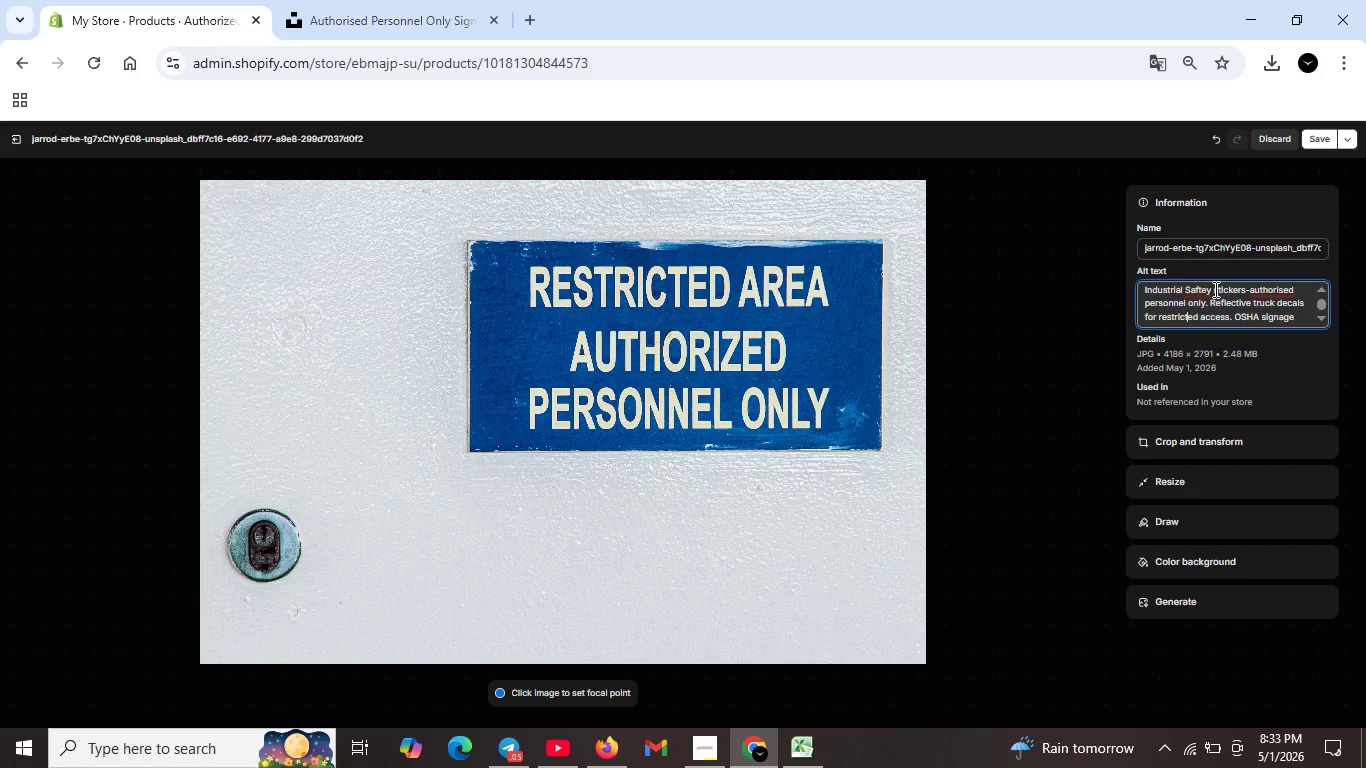 
hold_key(key=ArrowLeft, duration=1.53)
 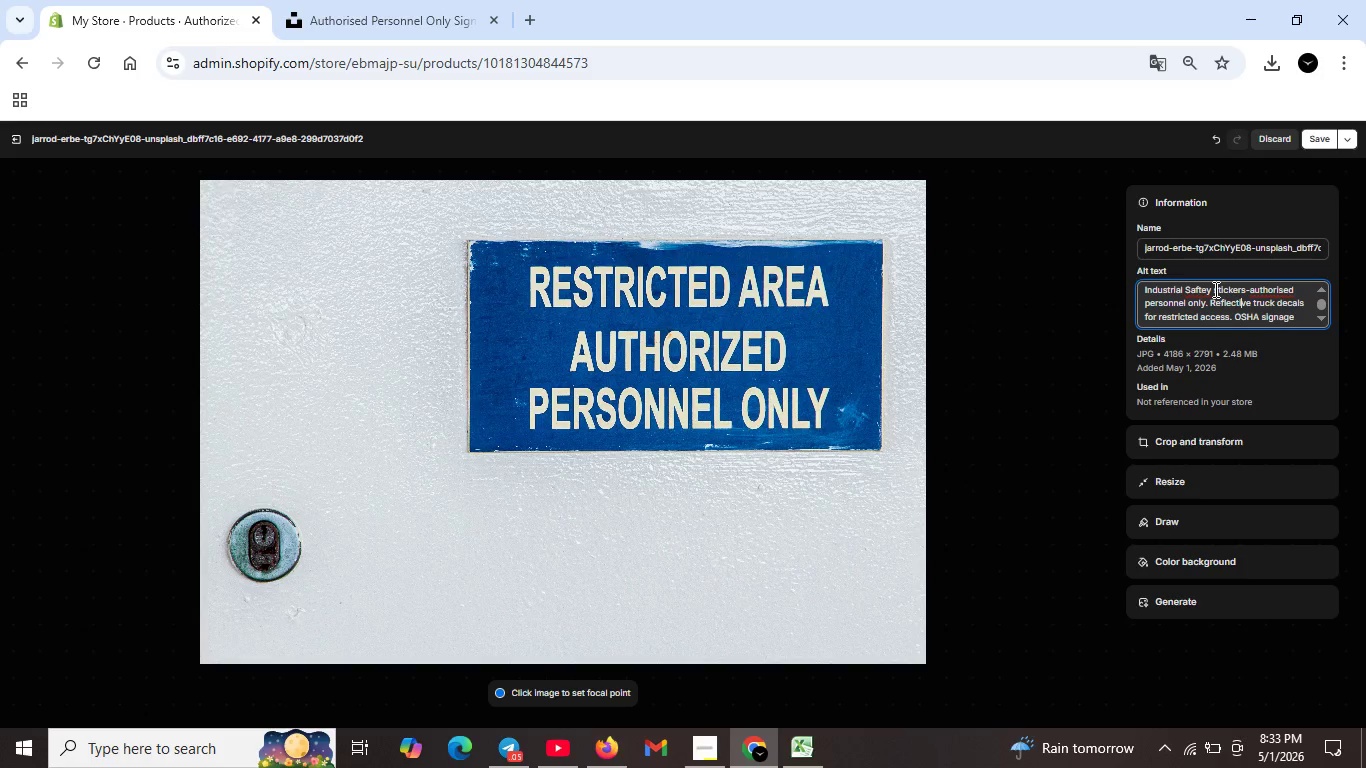 
key(ArrowLeft)
 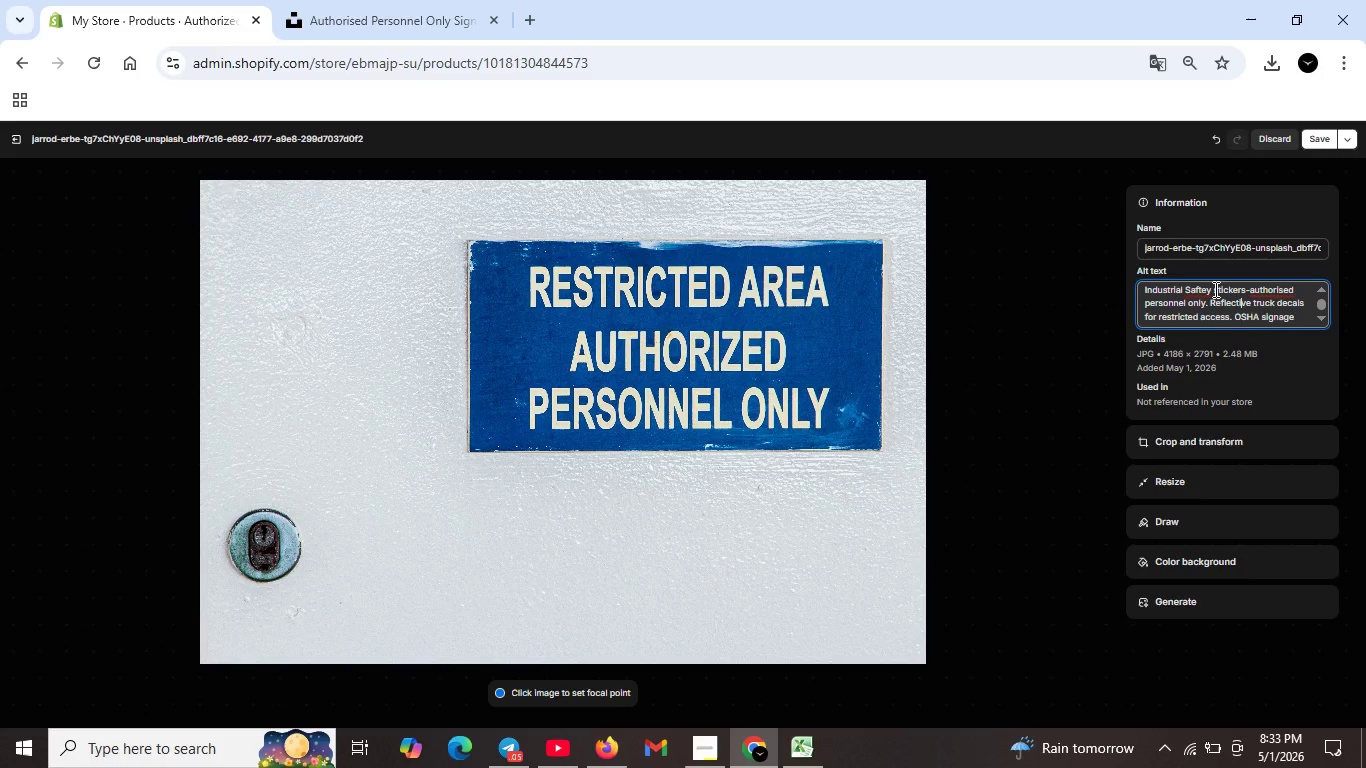 
key(ArrowLeft)
 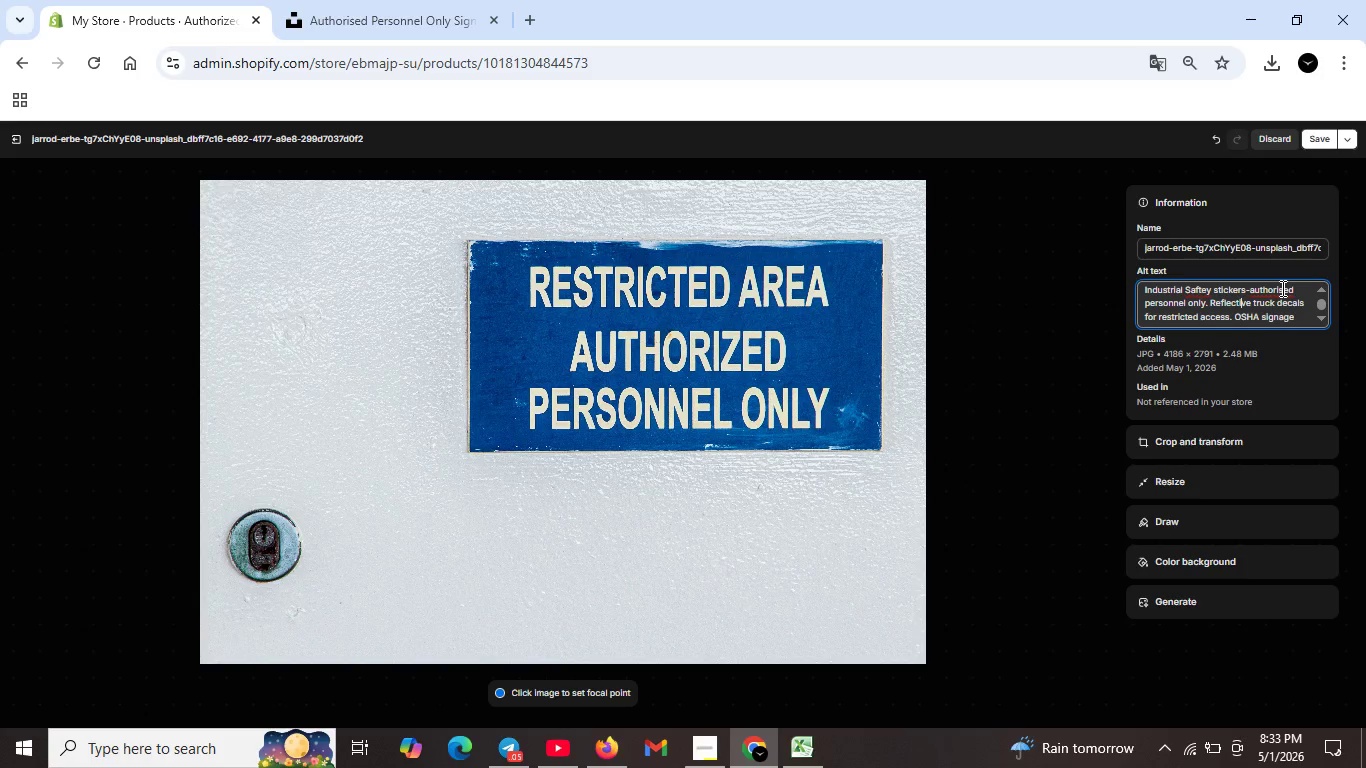 
left_click([1281, 288])
 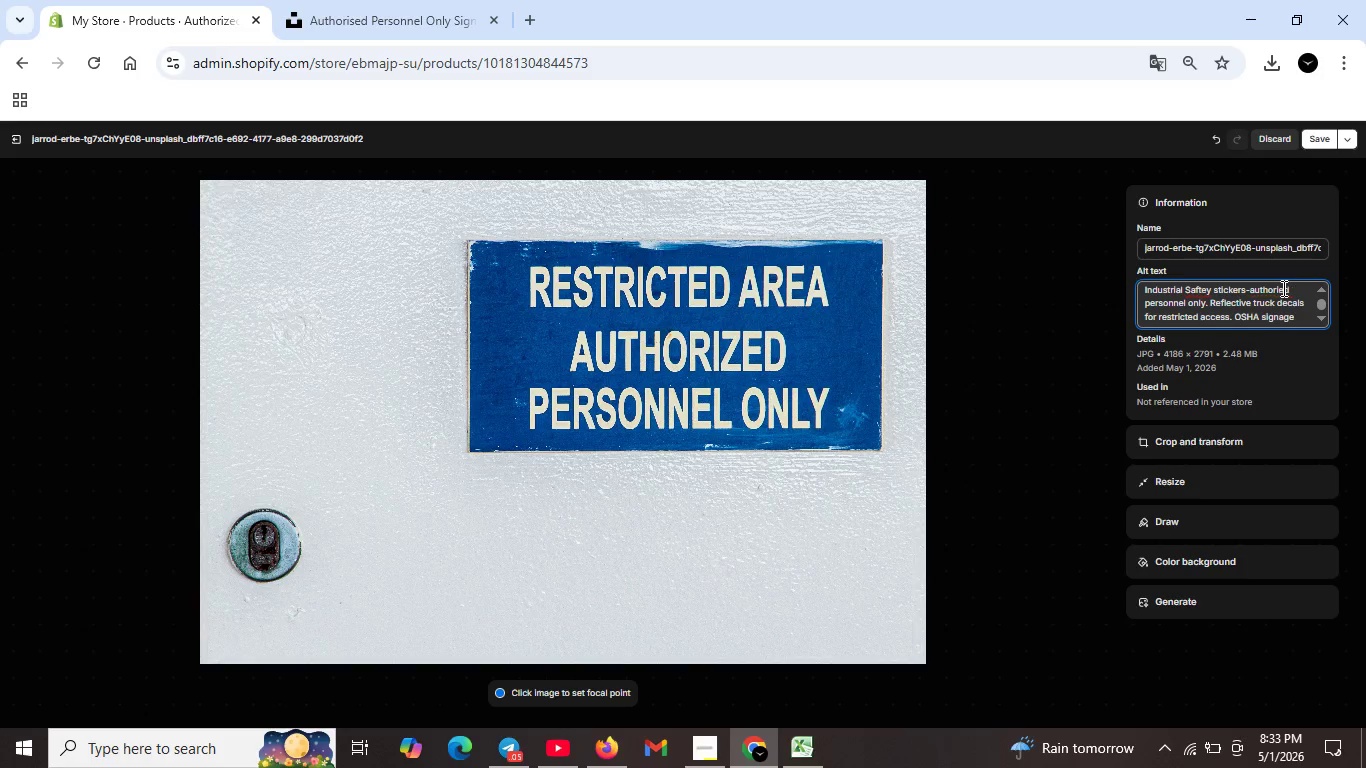 
key(Backspace)
 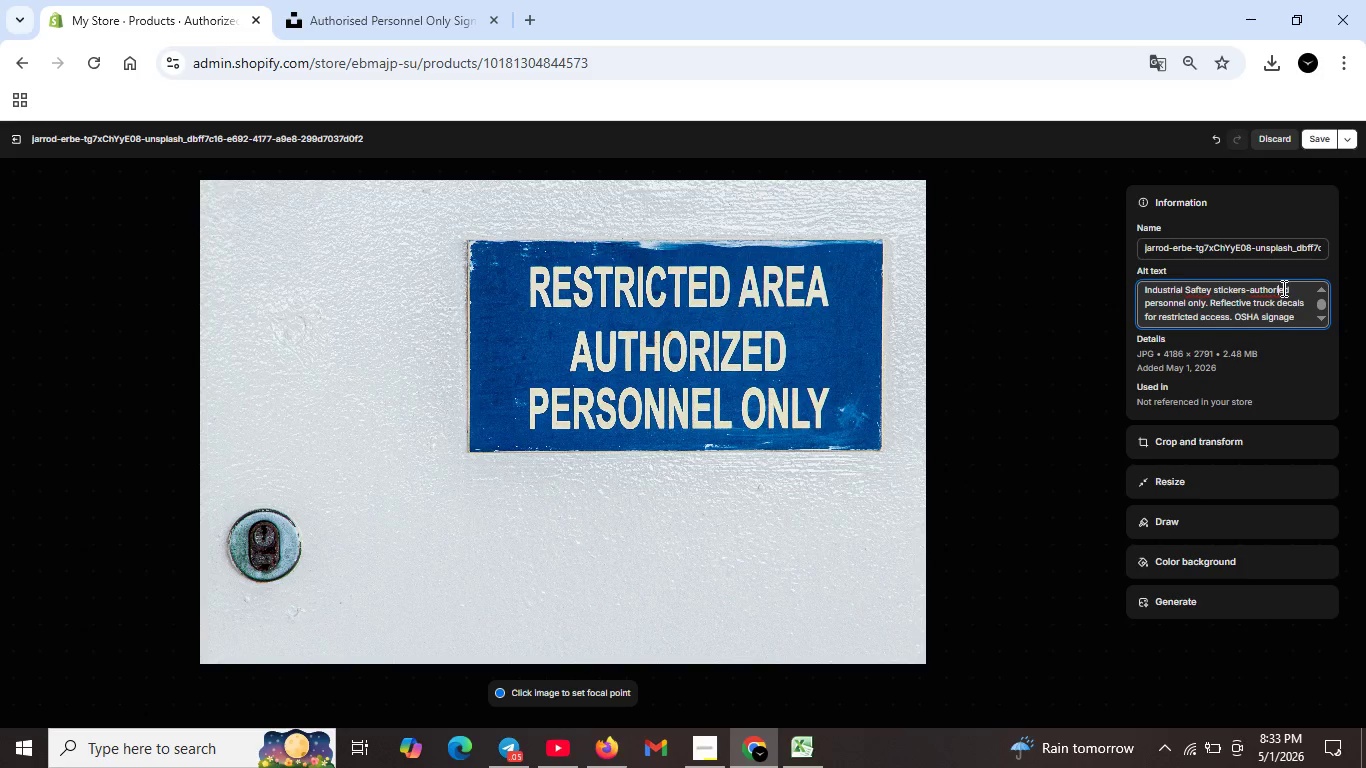 
key(Z)
 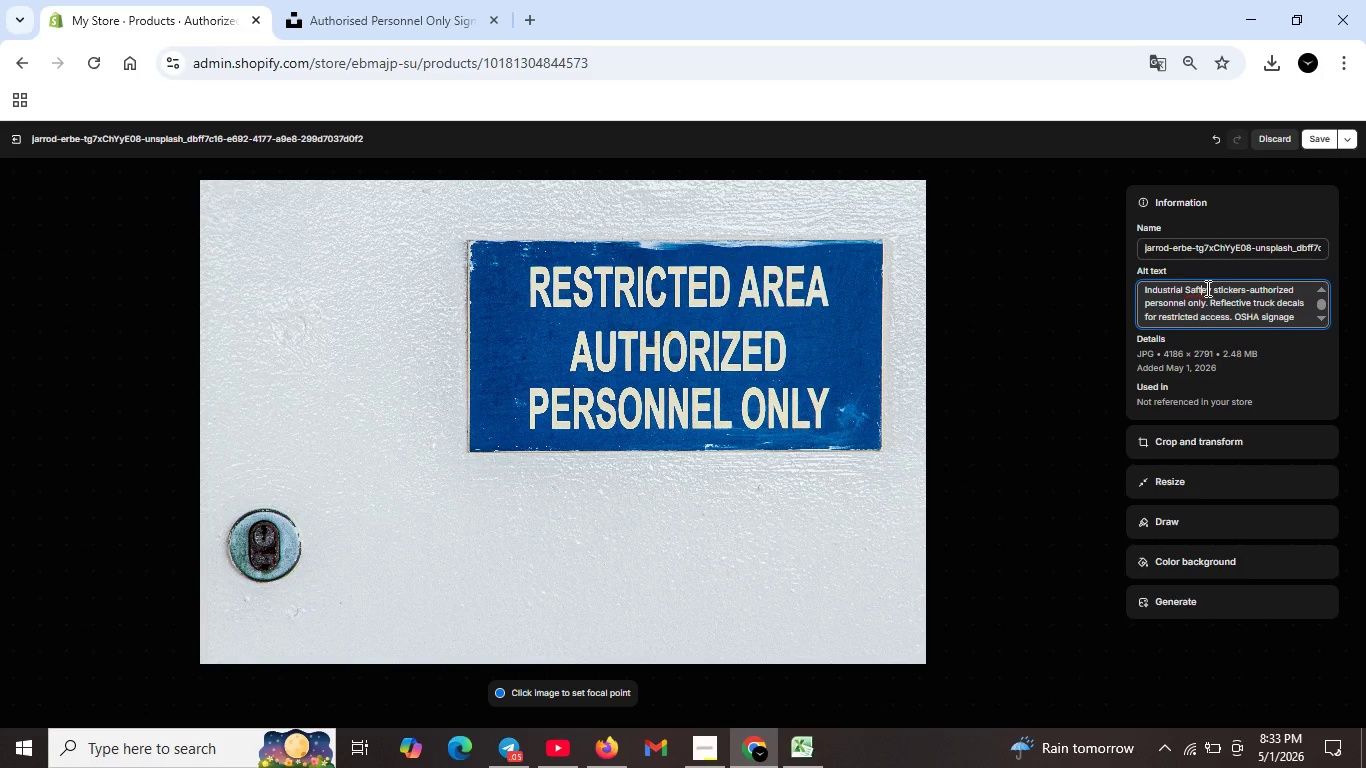 
double_click([1206, 288])
 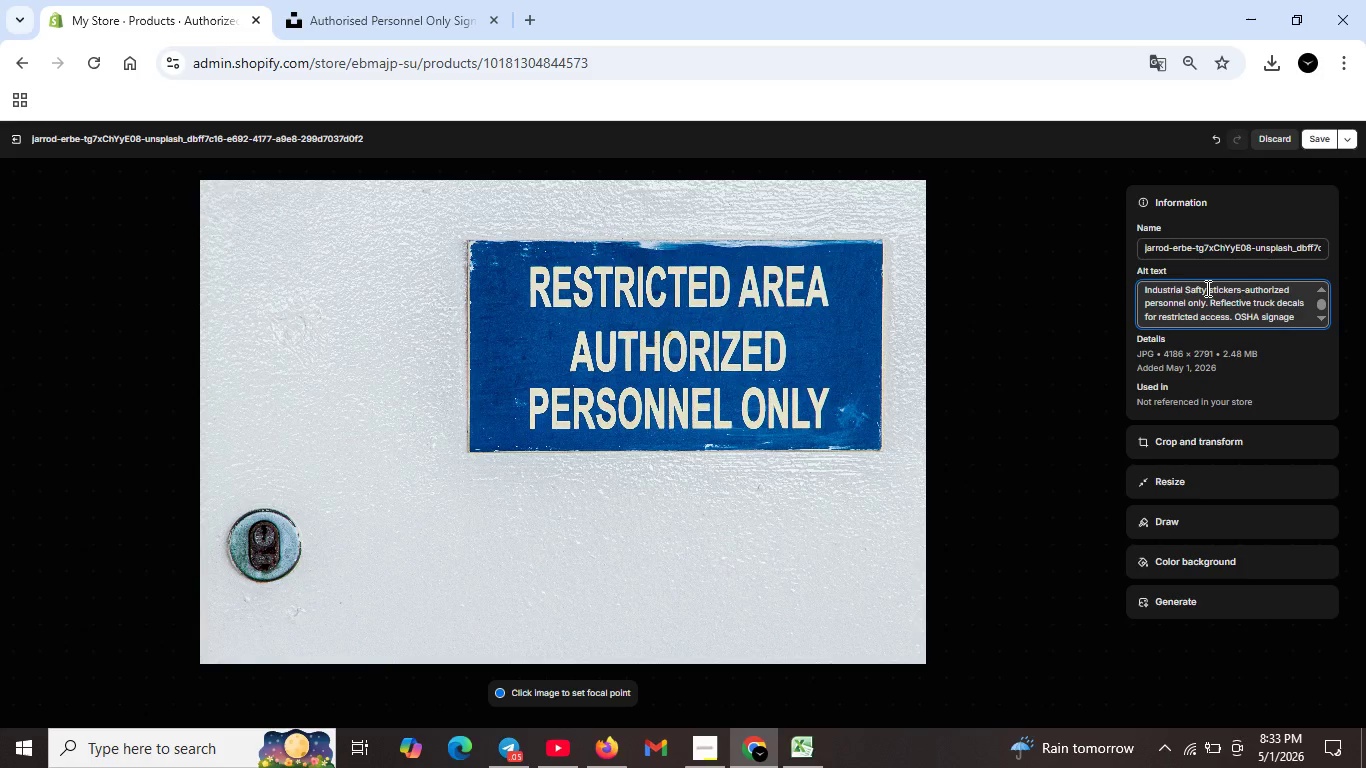 
key(Backspace)
 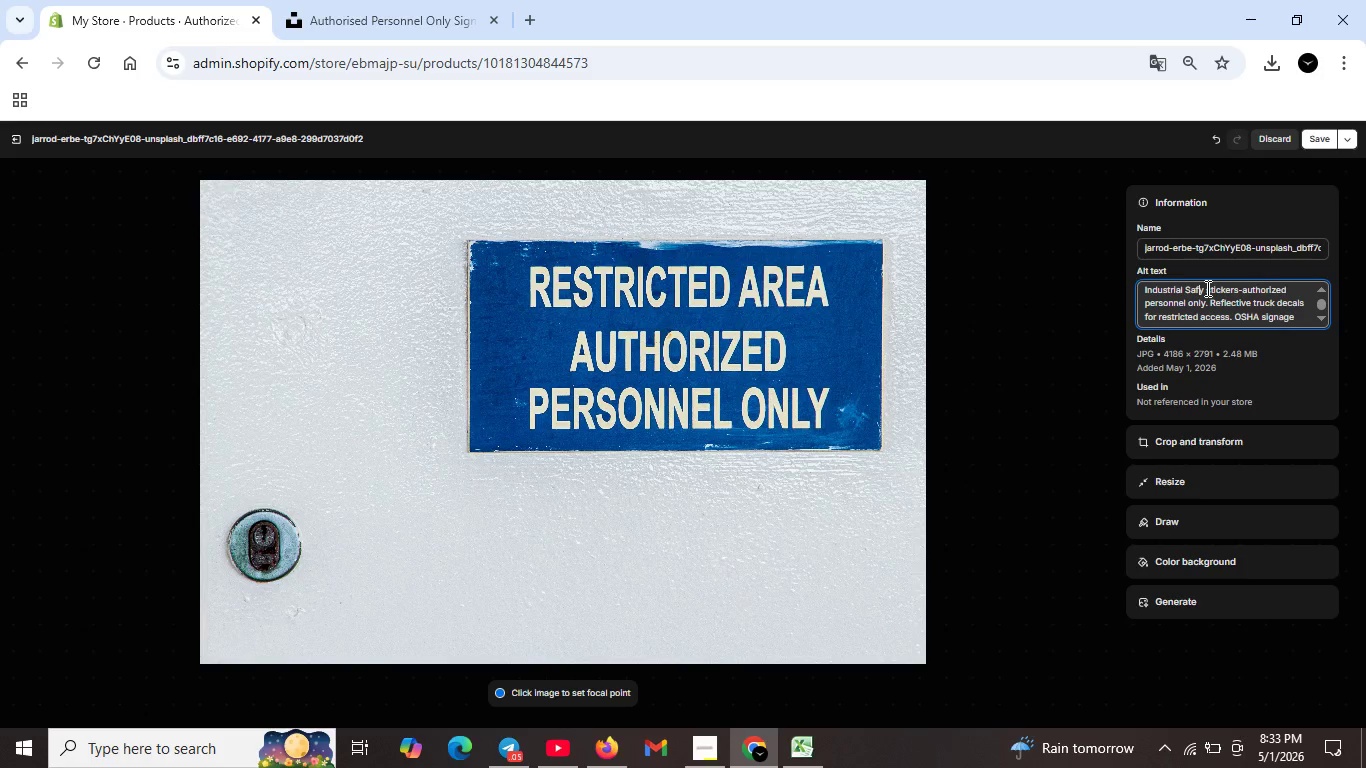 
key(Backspace)
 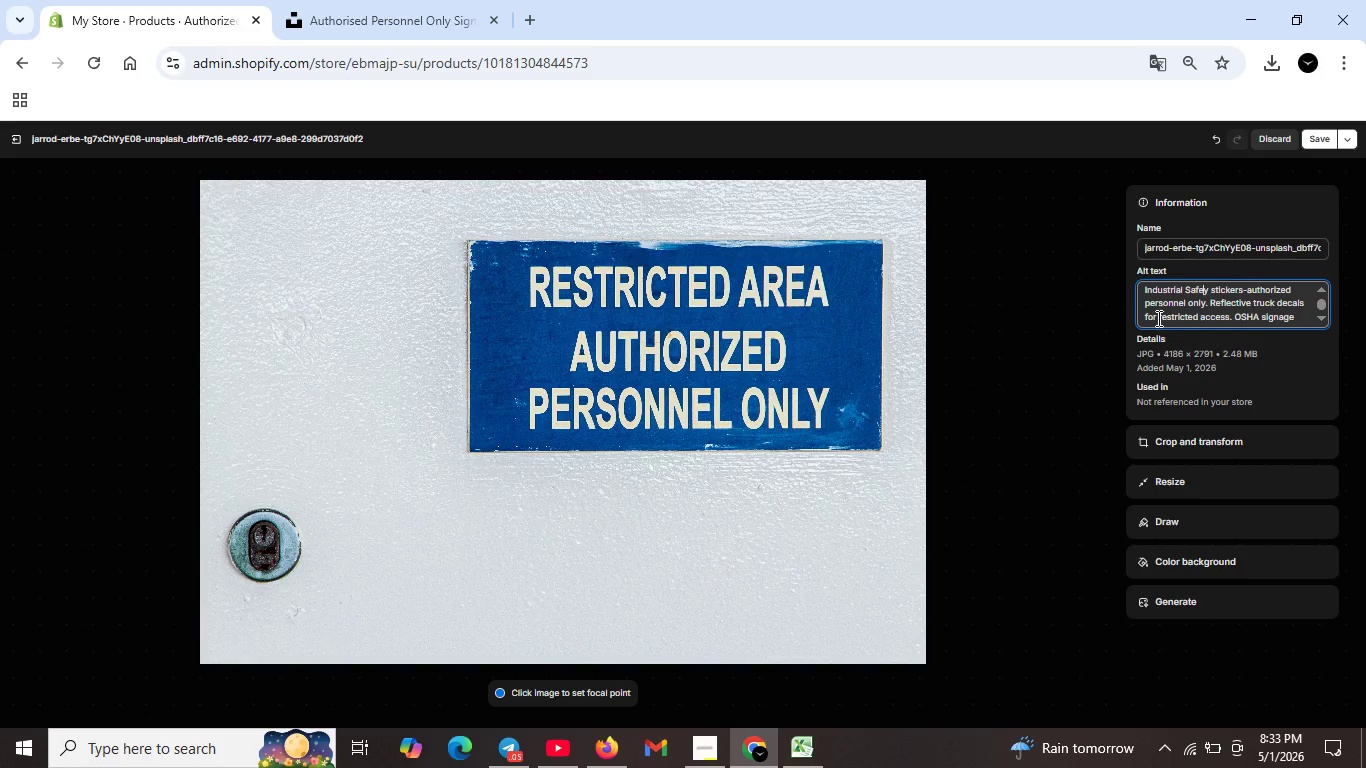 
type(et)
 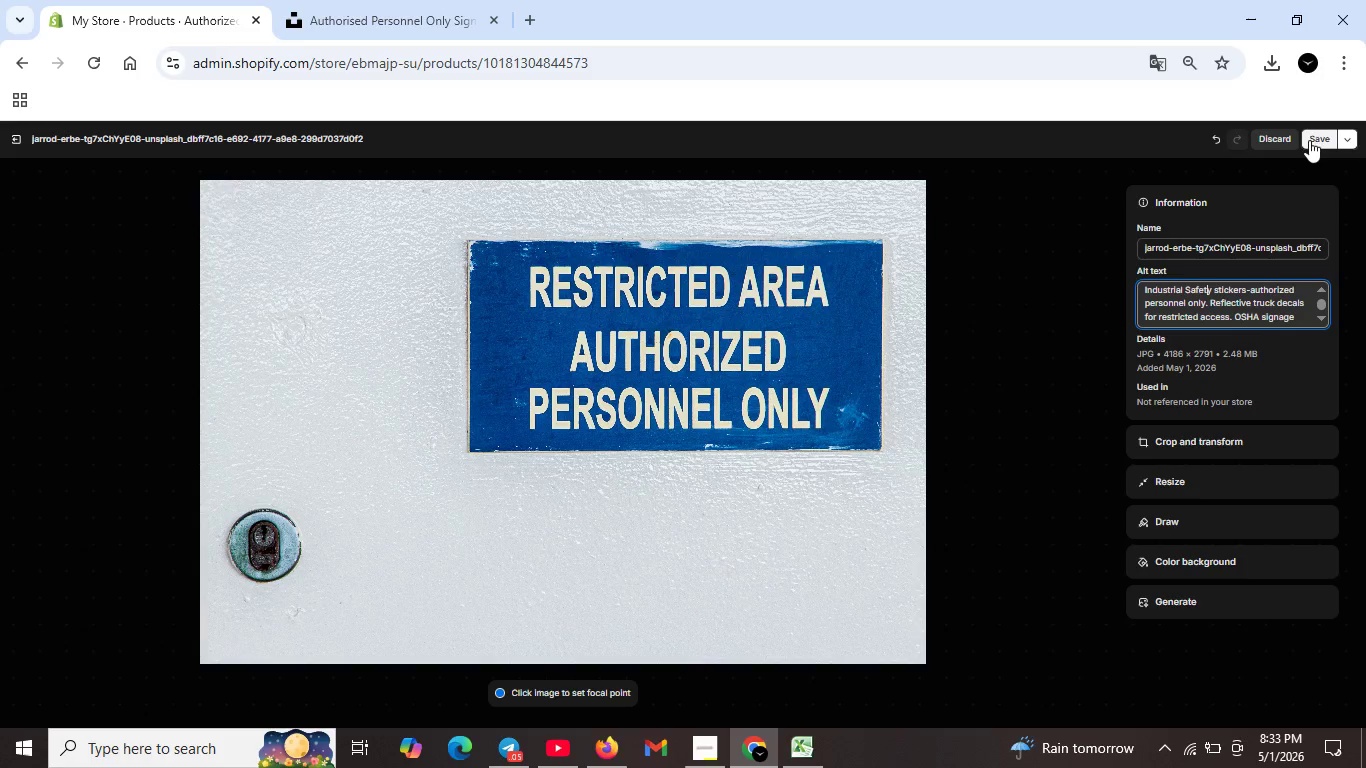 
left_click([1318, 139])
 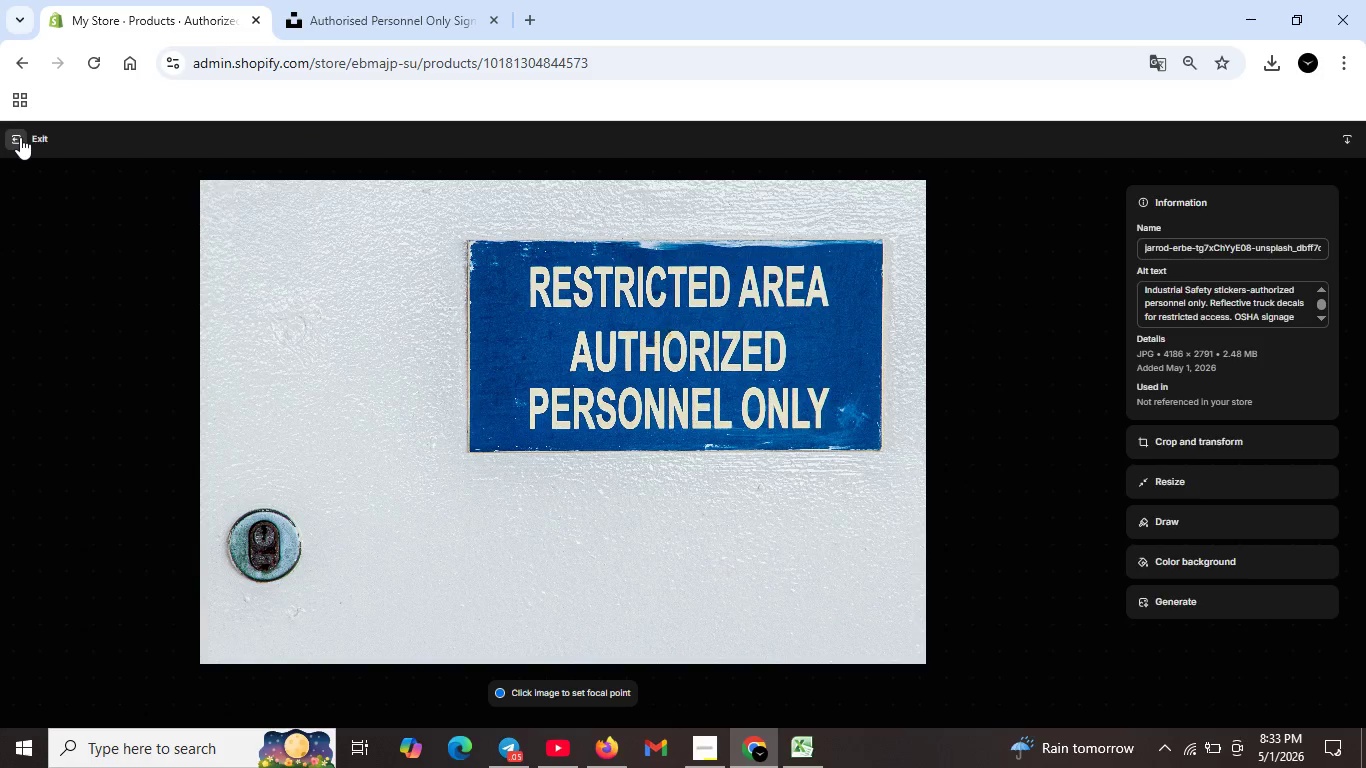 
left_click([20, 137])
 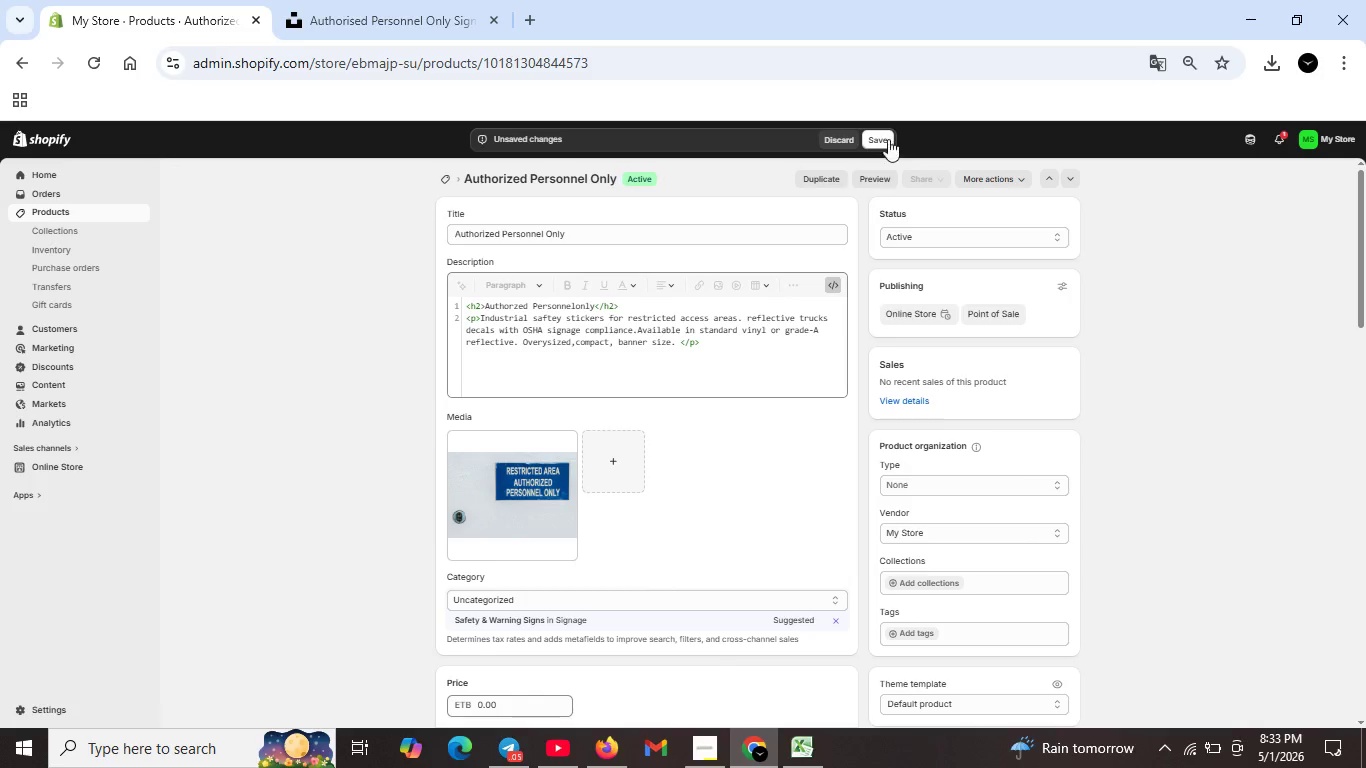 
left_click([886, 137])
 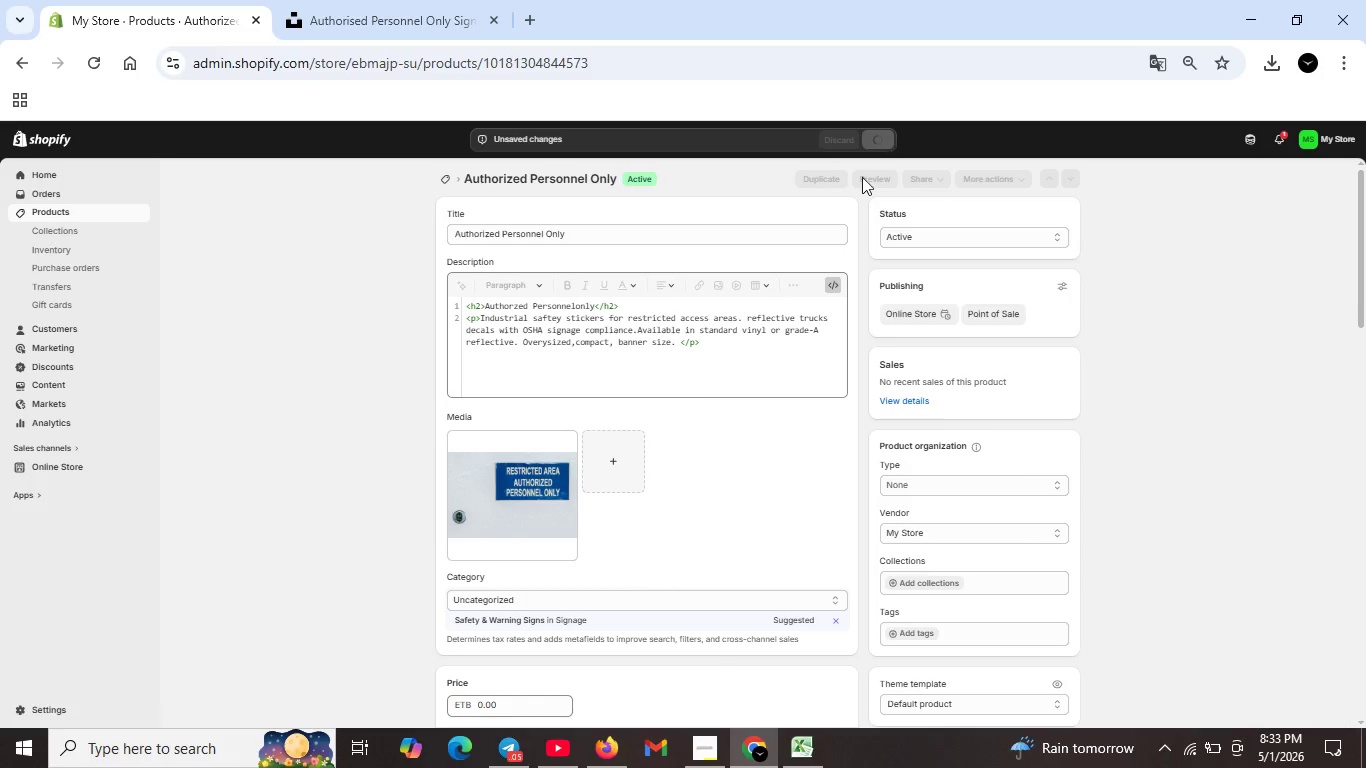 
scroll: coordinate [737, 388], scroll_direction: down, amount: 10.0
 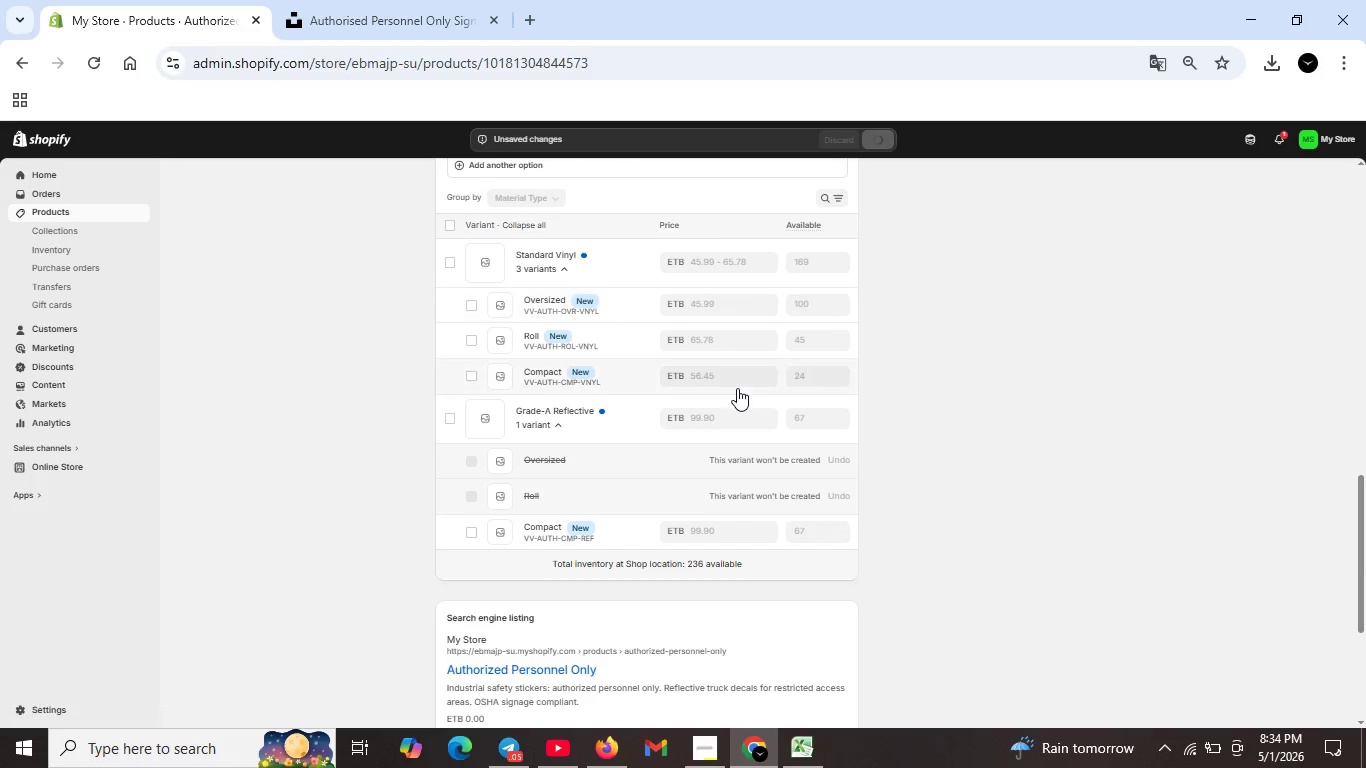 
scroll: coordinate [737, 388], scroll_direction: up, amount: 4.0
 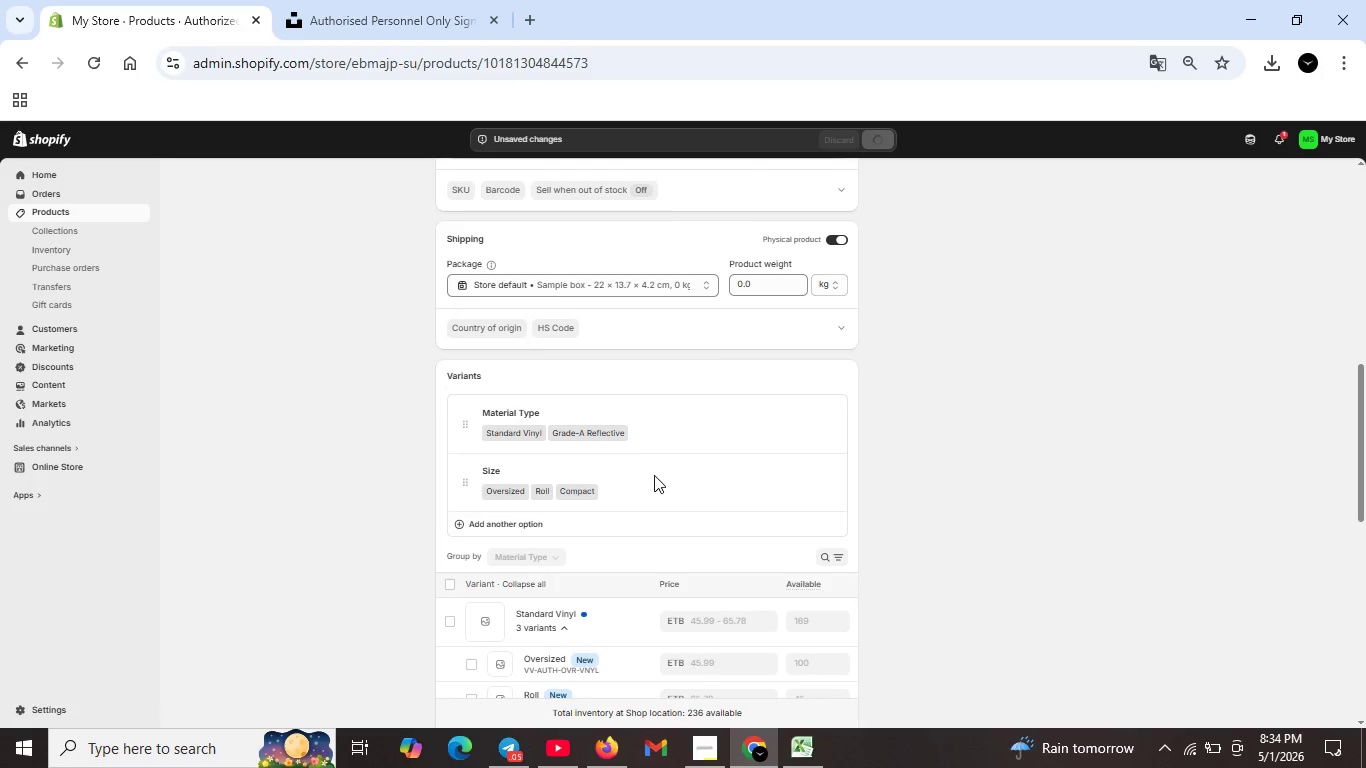 
scroll: coordinate [585, 511], scroll_direction: down, amount: 9.0
 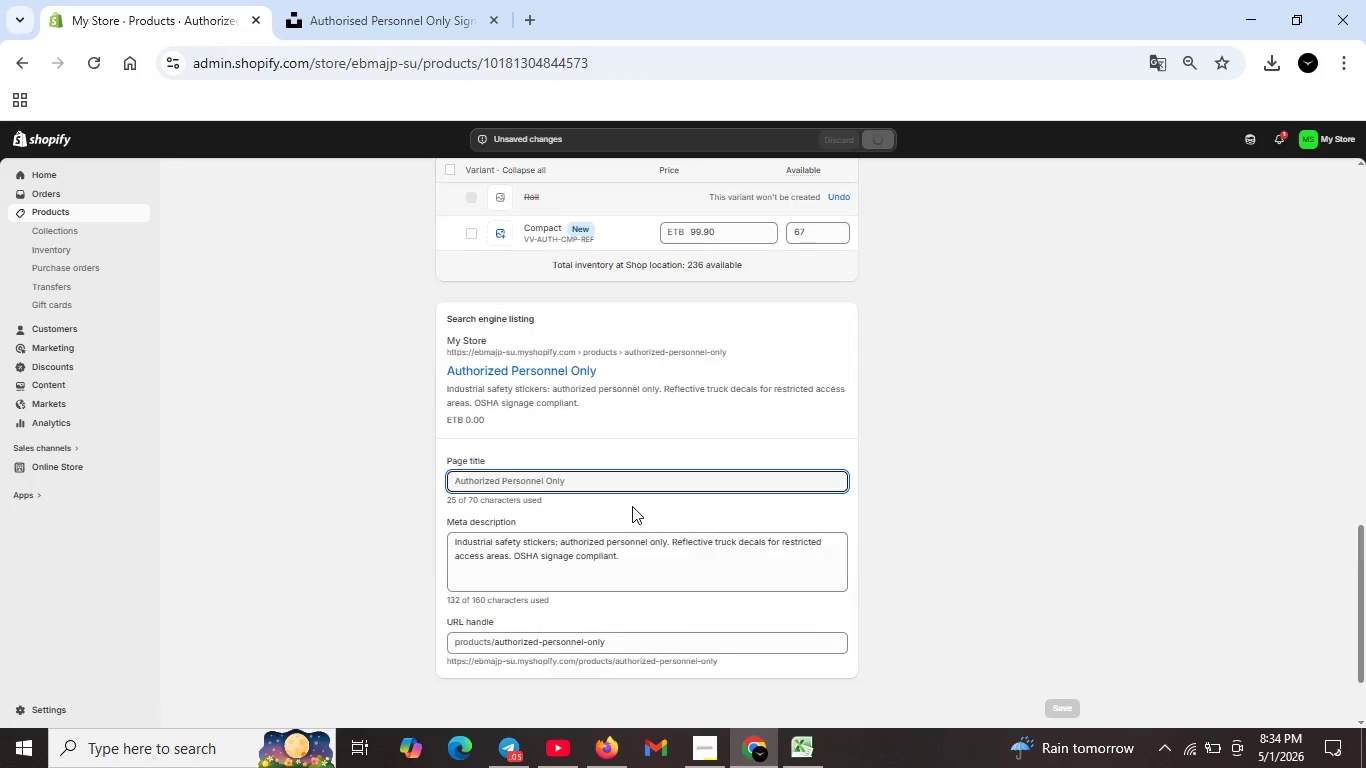 
scroll: coordinate [674, 466], scroll_direction: up, amount: 20.0
 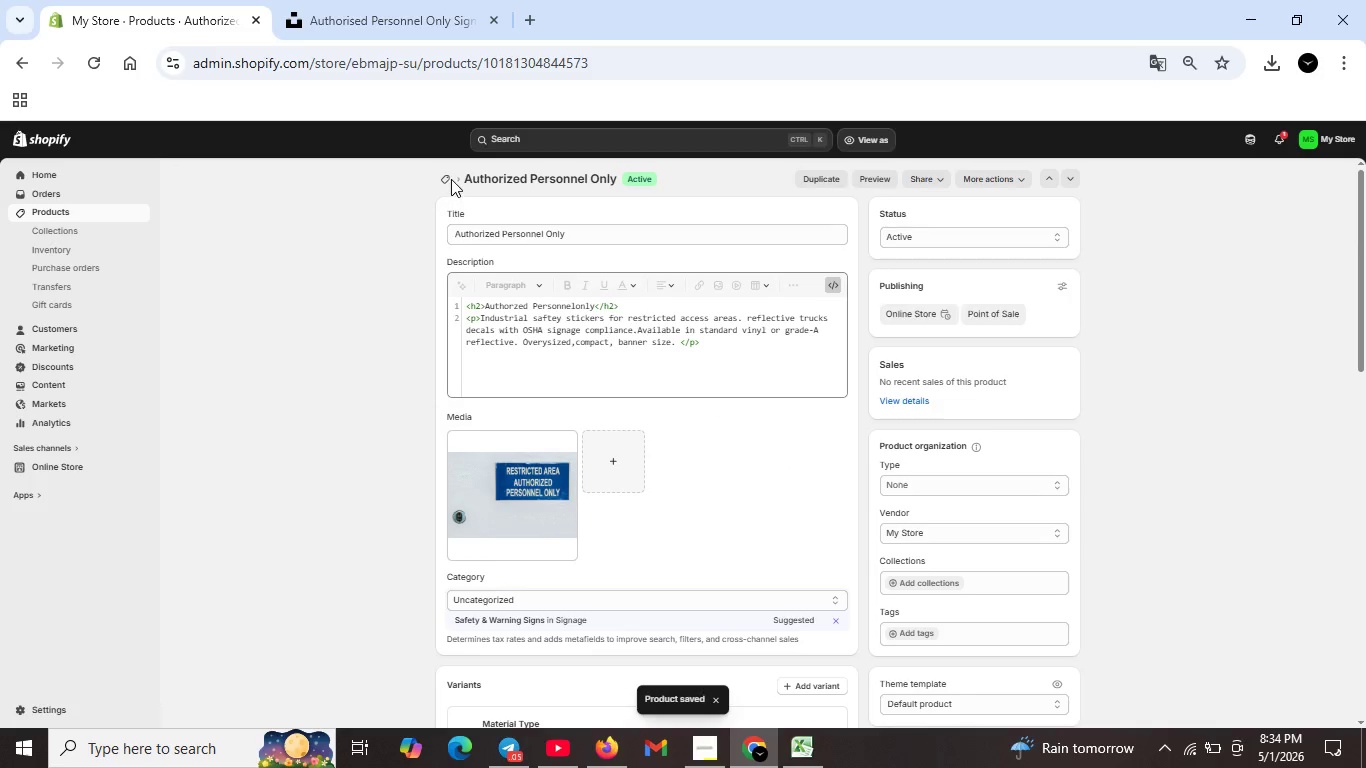 
left_click([451, 179])
 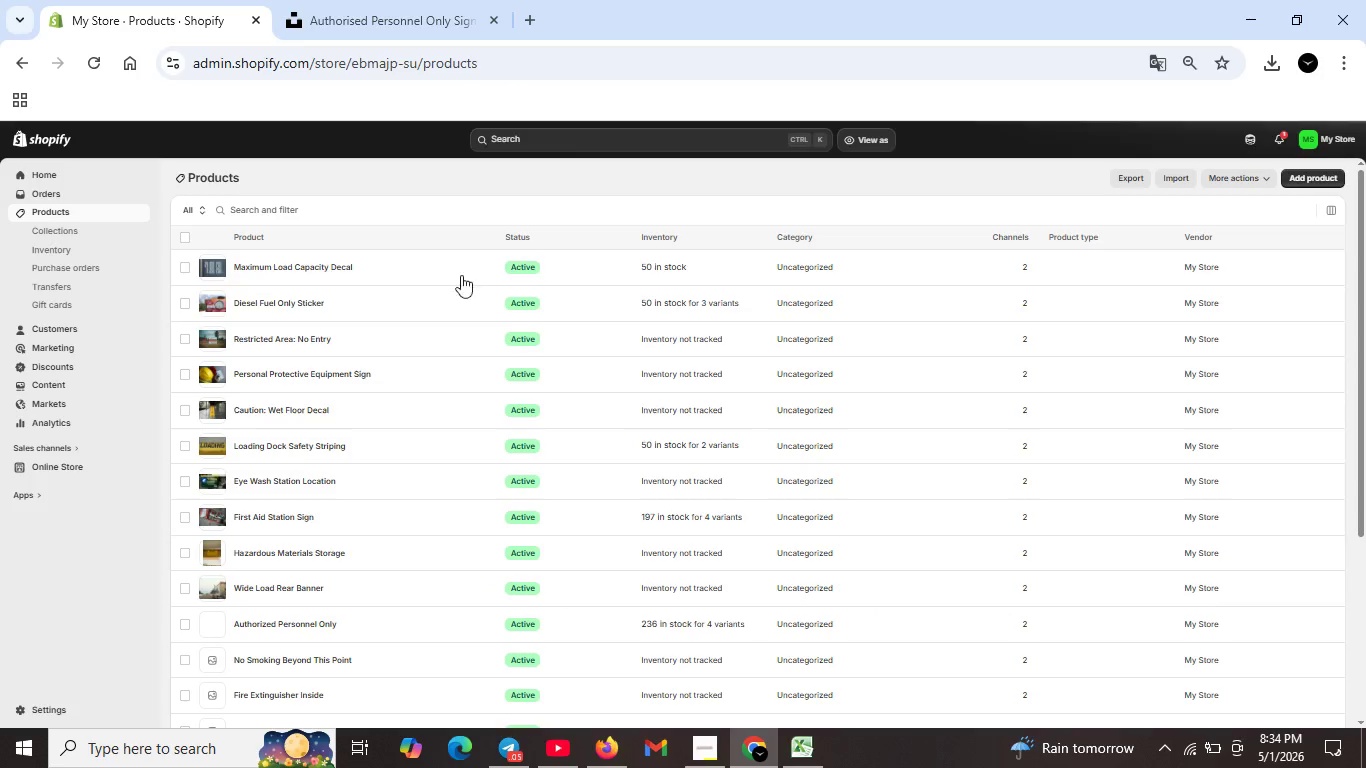 
wait(5.95)
 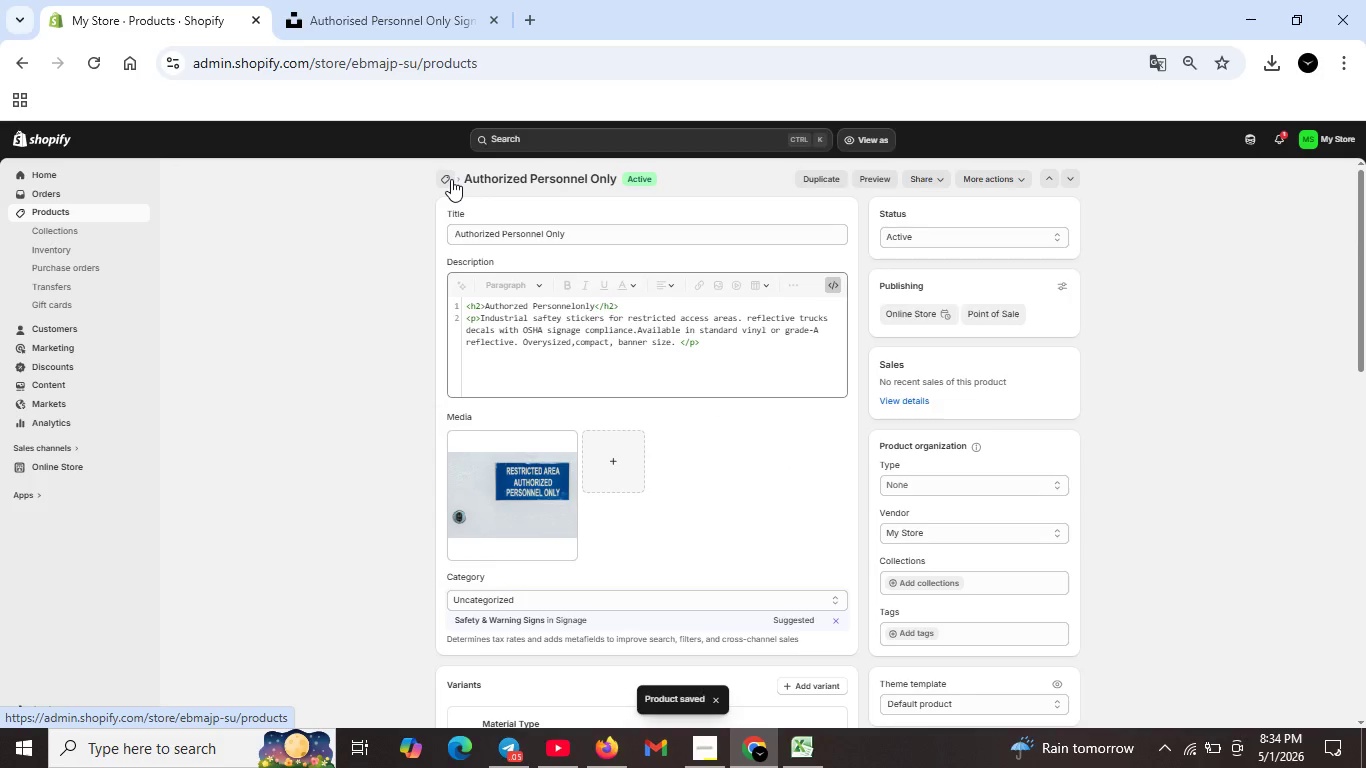 
scroll: coordinate [326, 619], scroll_direction: down, amount: 1.0
 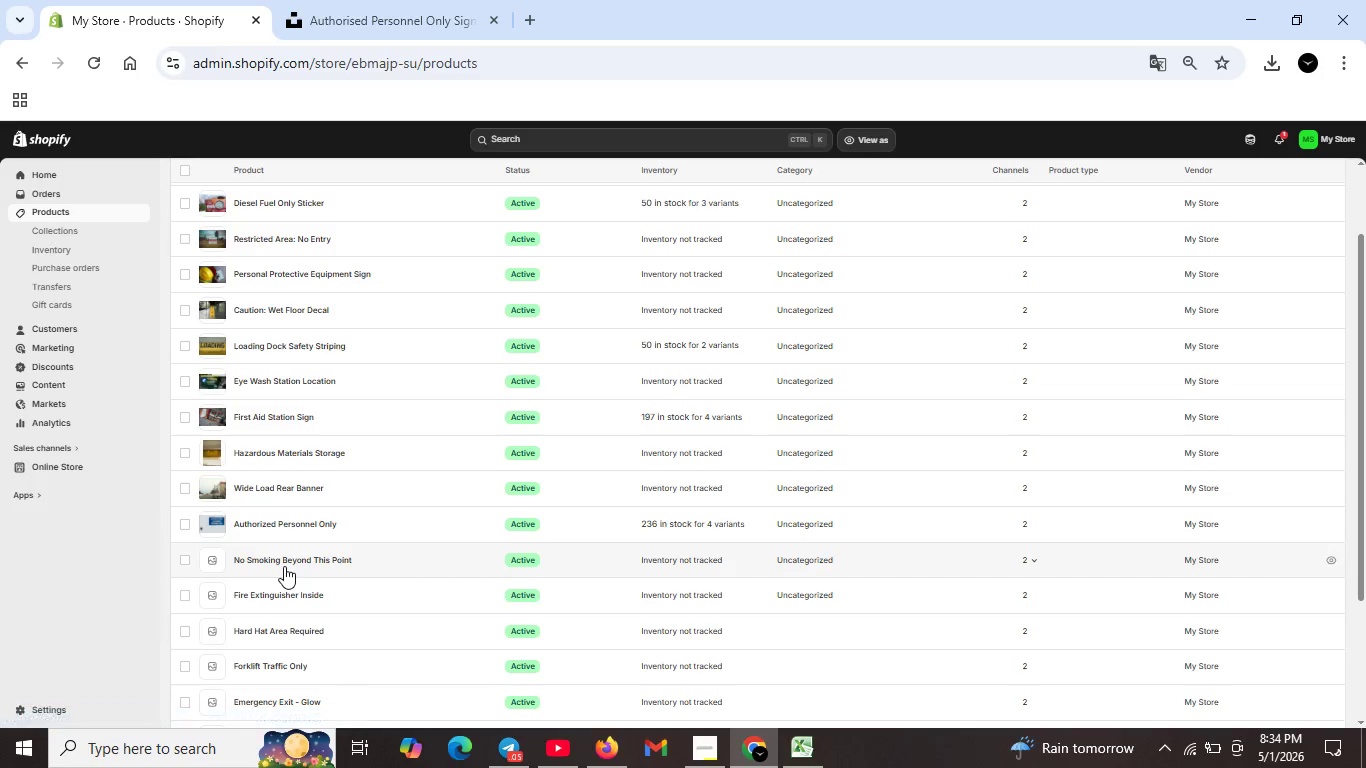 
left_click([284, 566])
 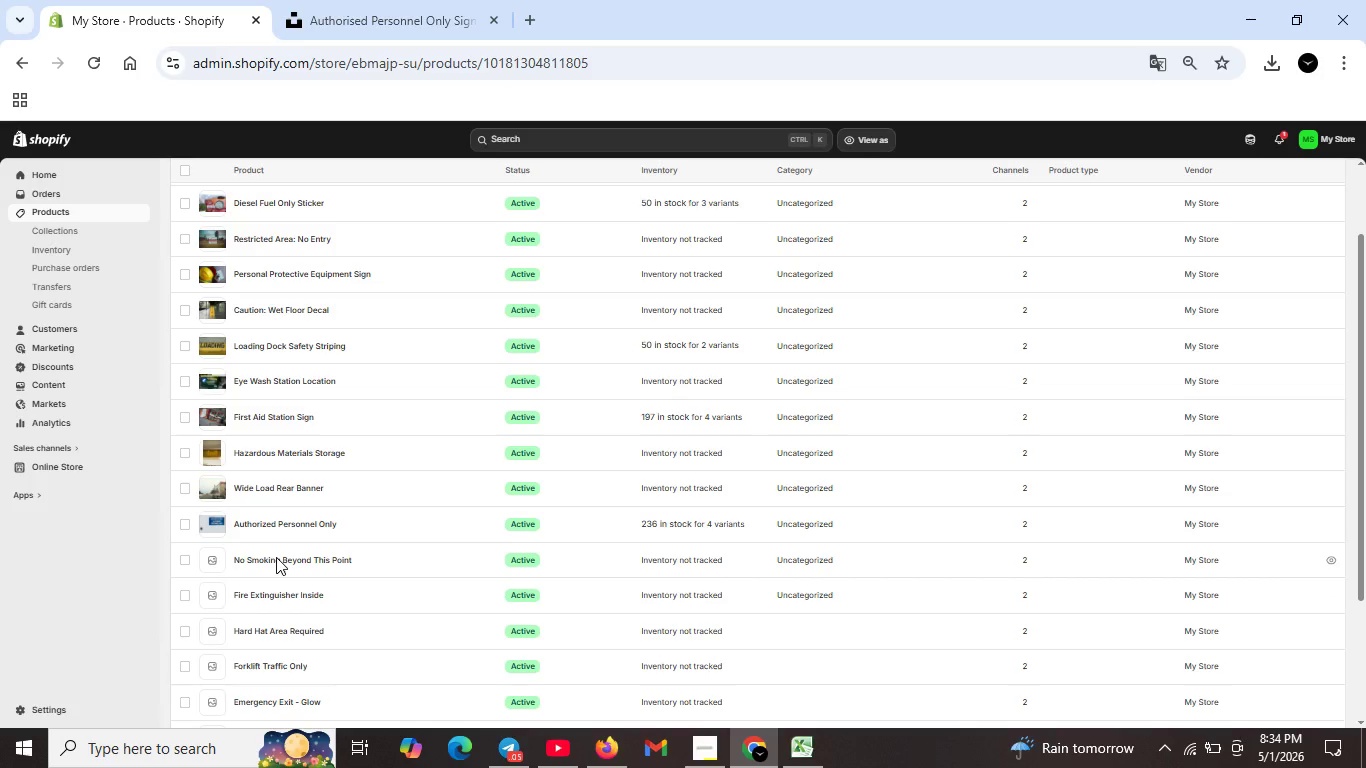 
left_click([276, 557])
 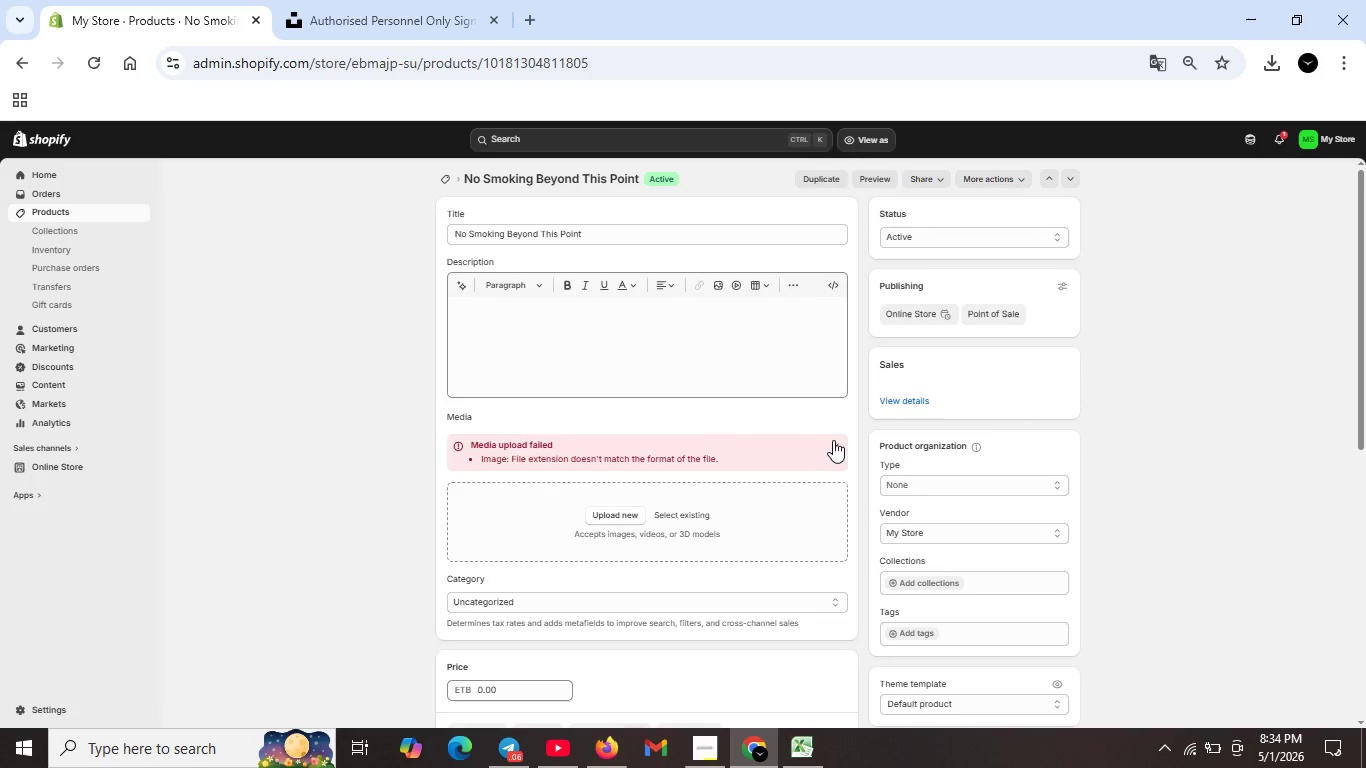 
left_click([649, 339])
 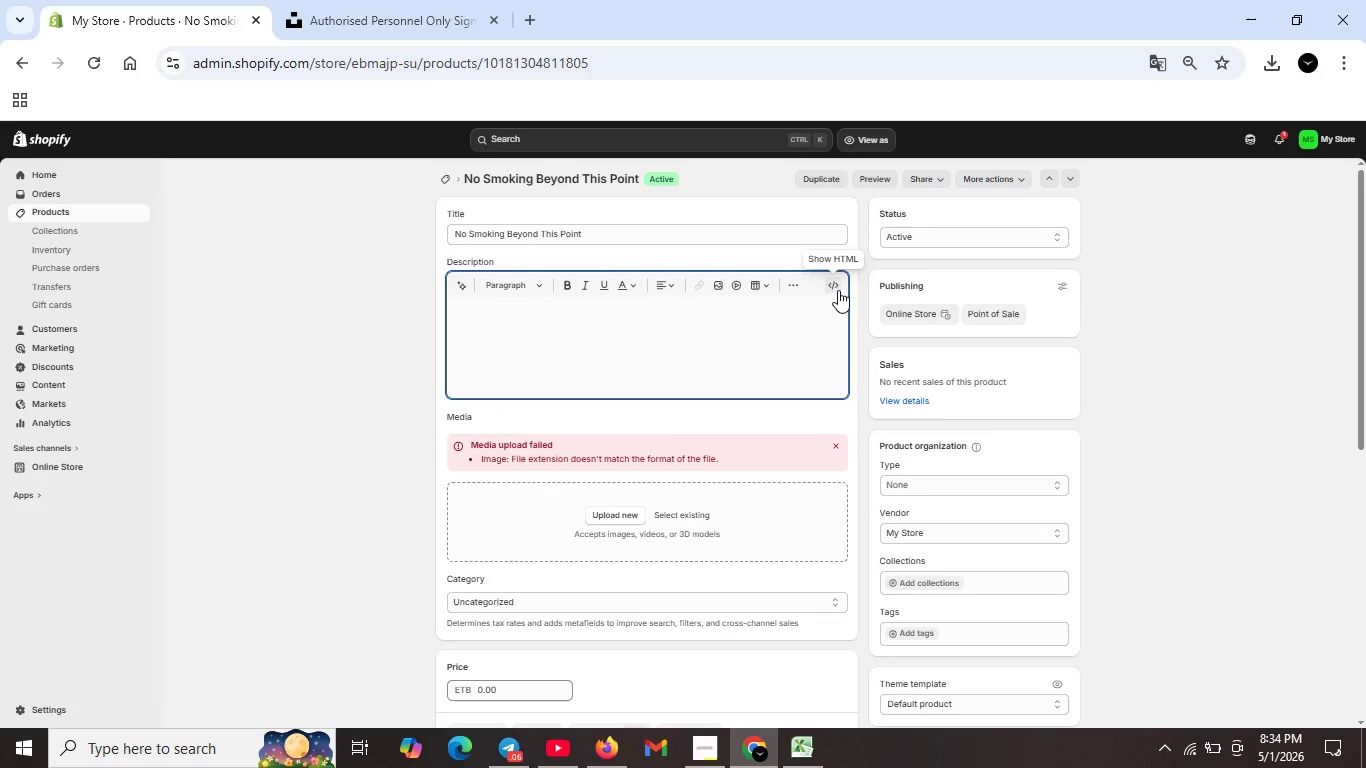 
left_click([838, 290])
 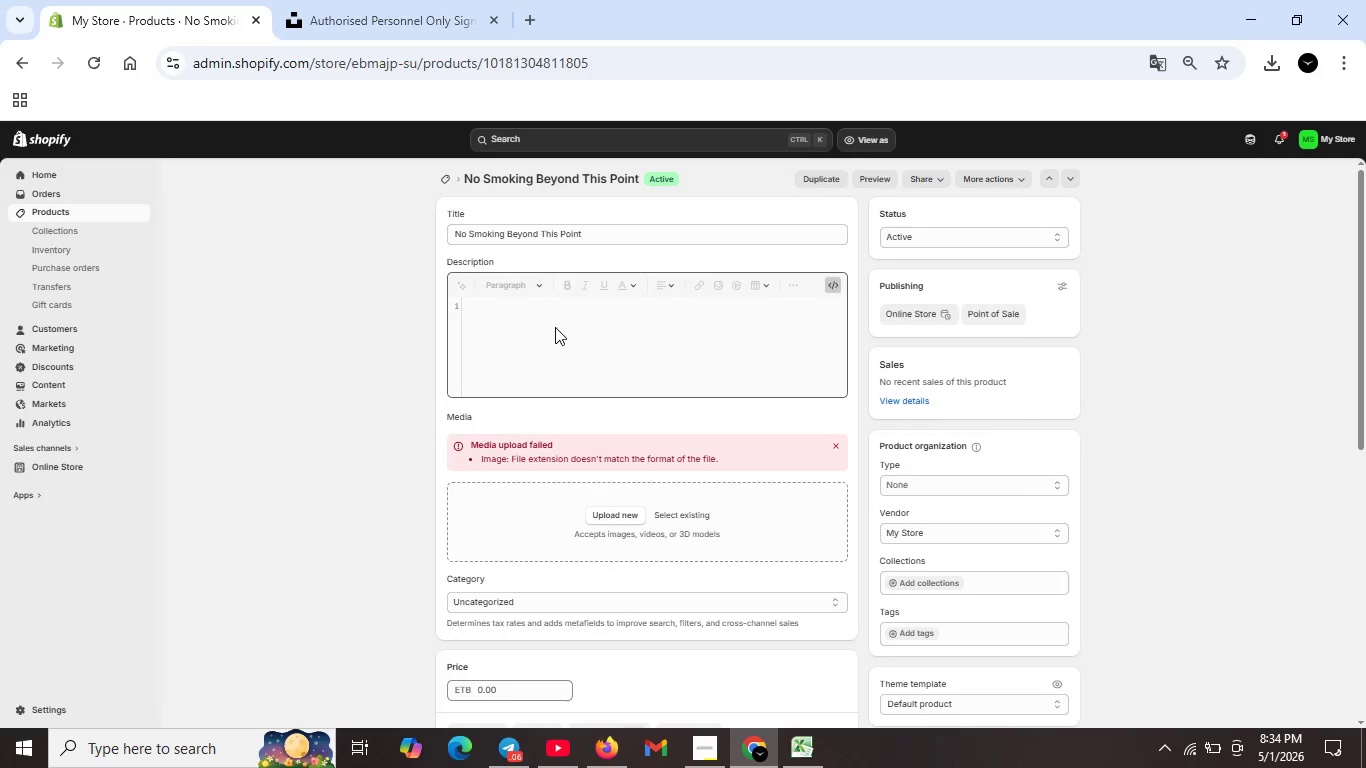 
left_click([555, 327])
 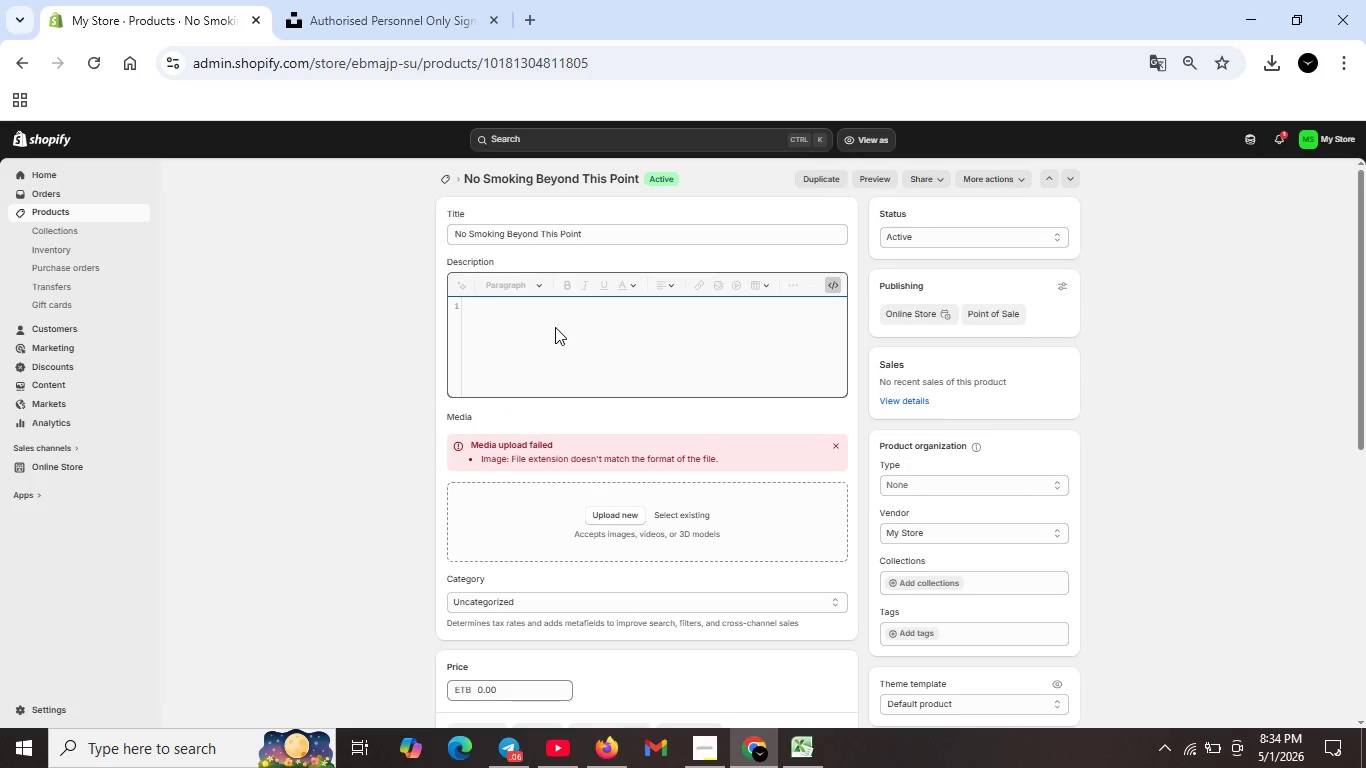 
type(<h2>No so)
key(Backspace)
type(moking Beynd This Point-OSHA Saftey Sign)
 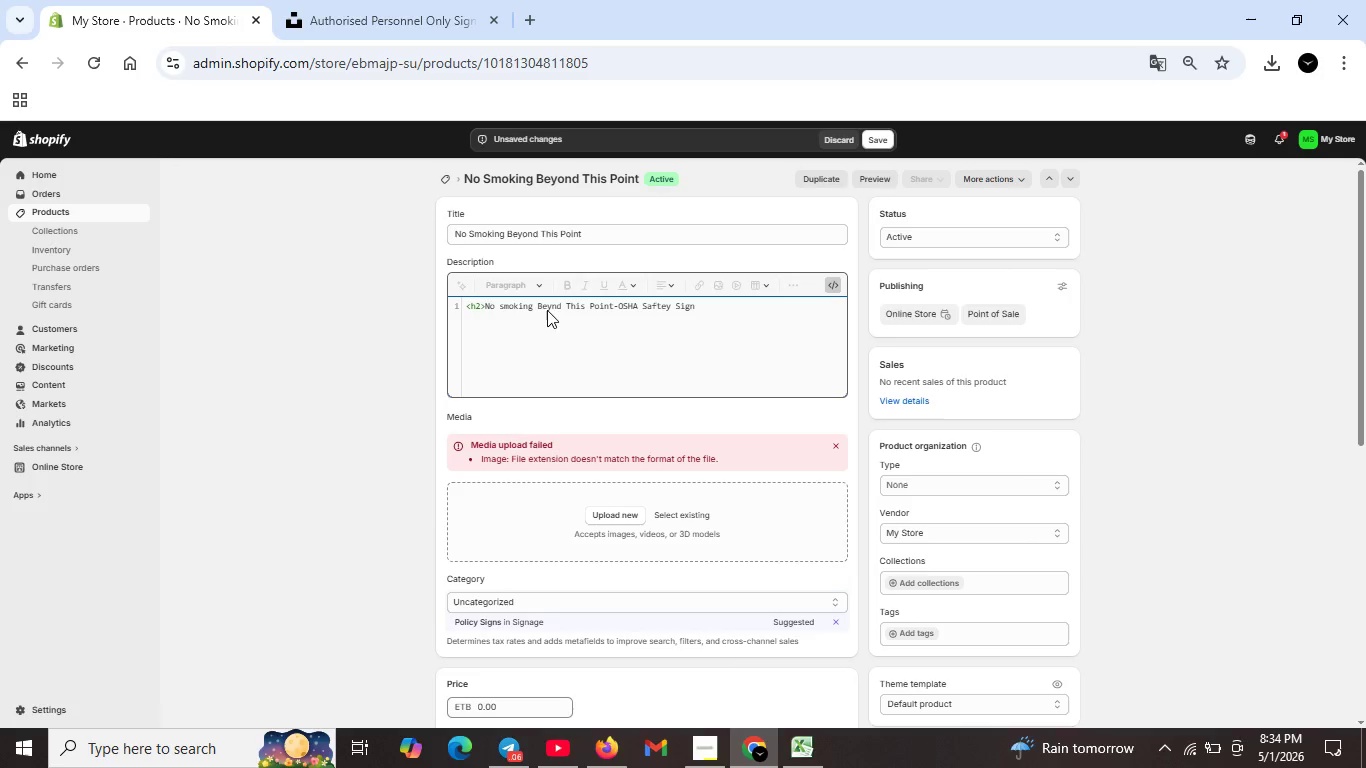 
left_click([554, 307])
 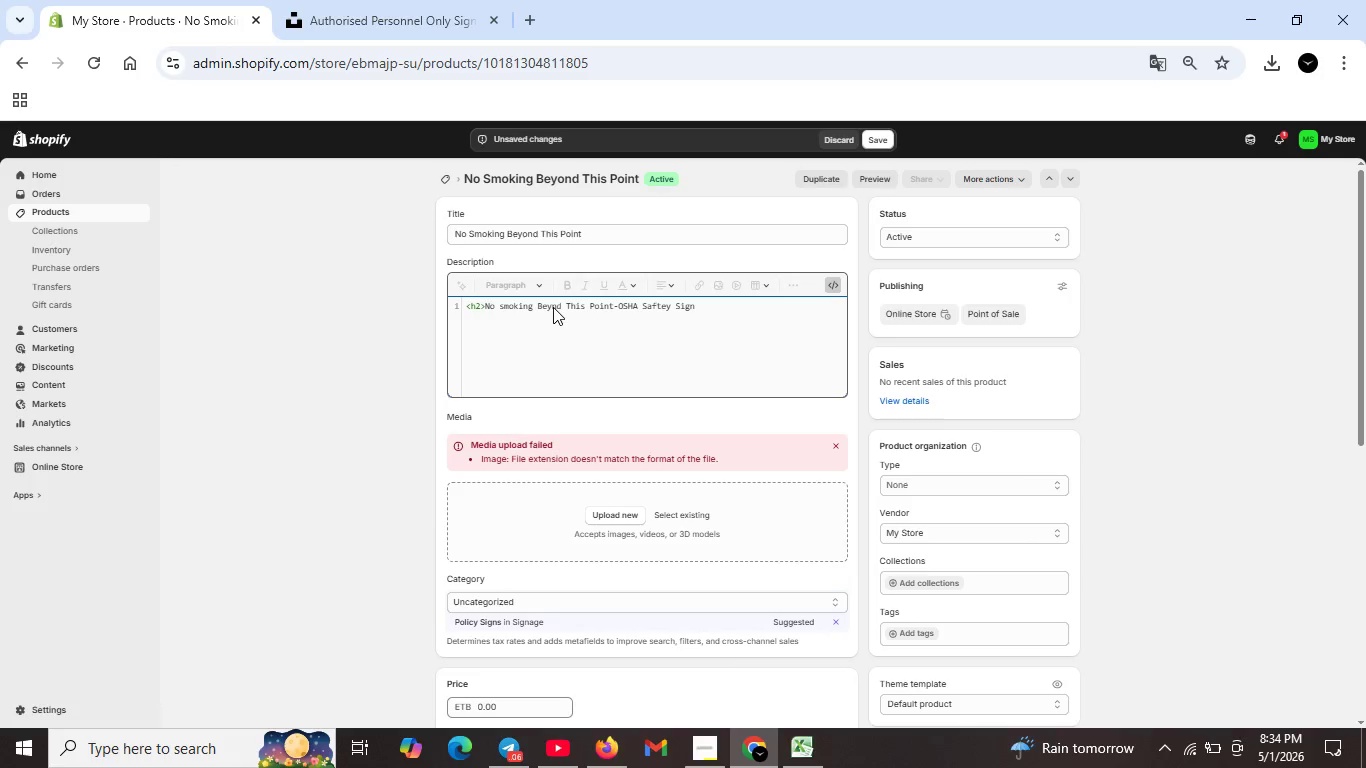 
key(O)
 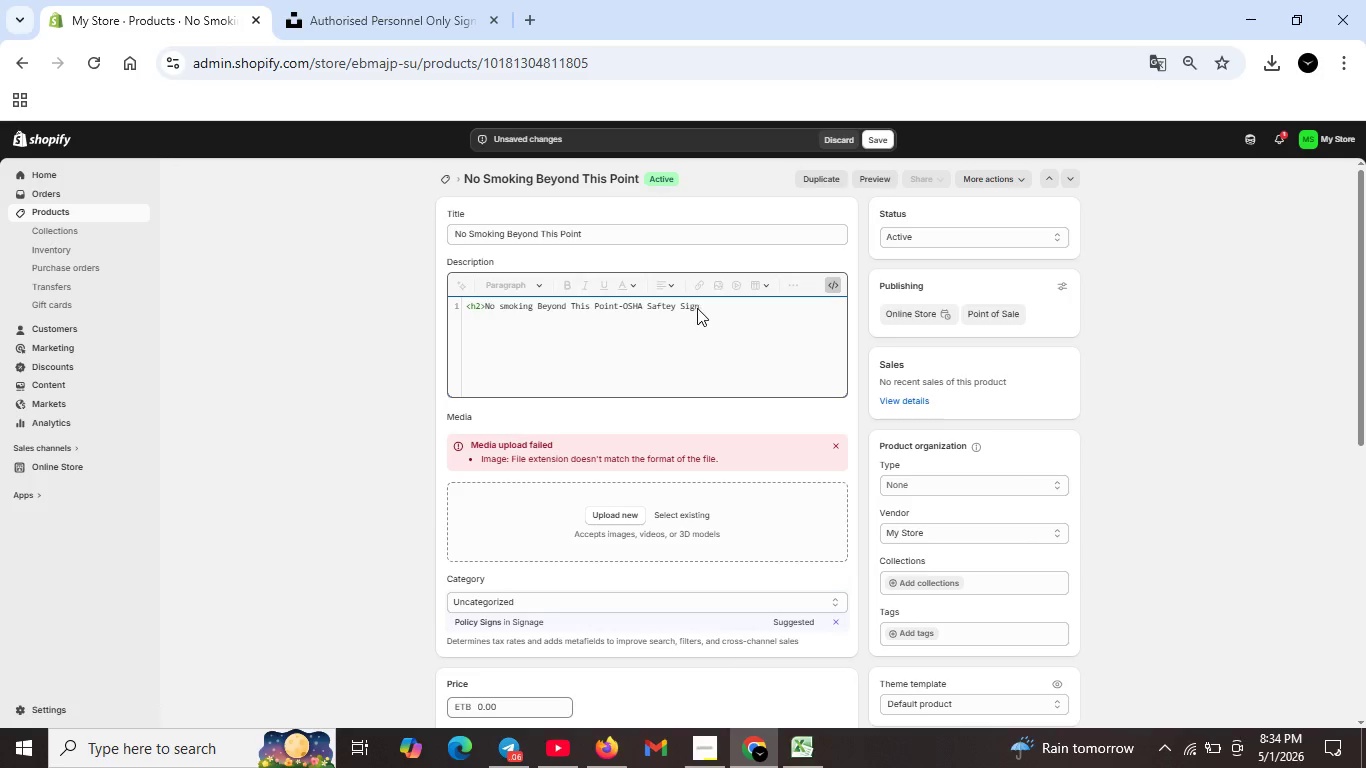 
left_click([703, 308])
 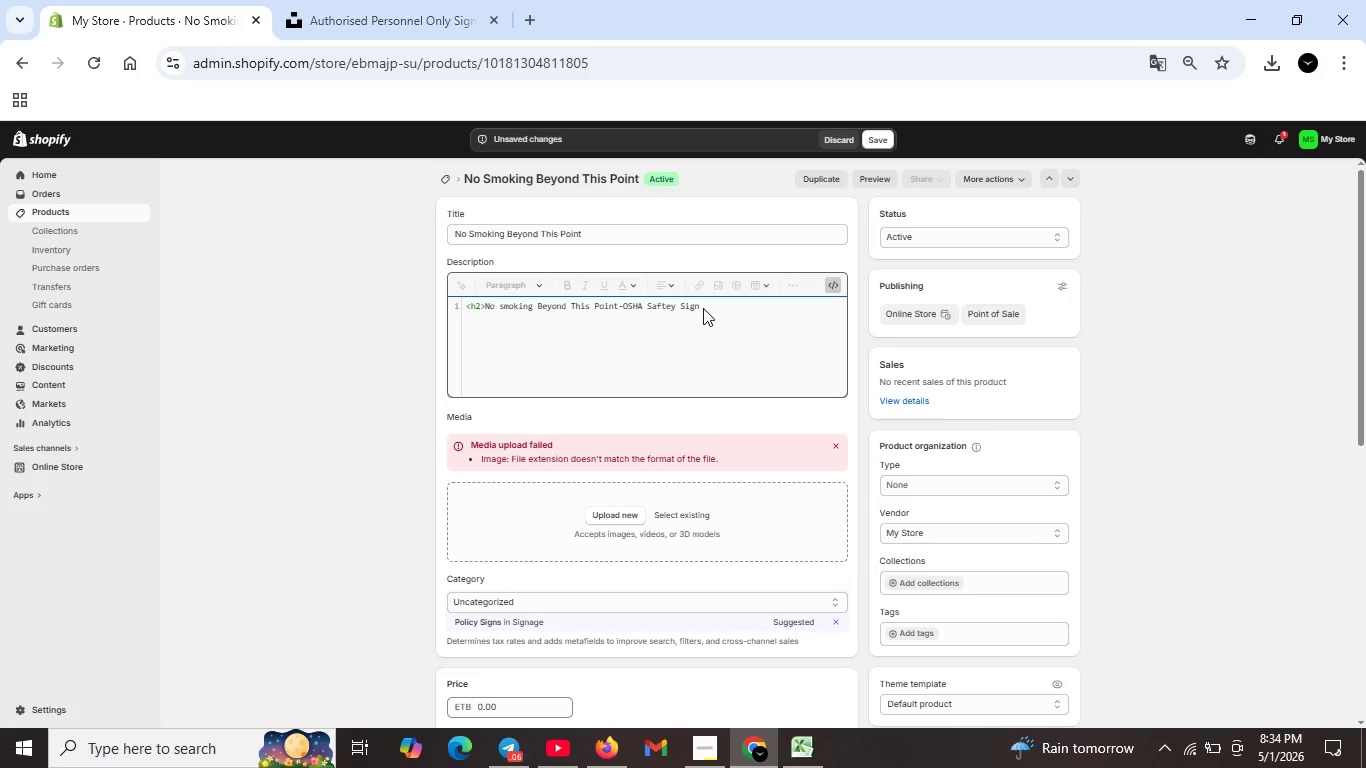 
type(</h2>)
 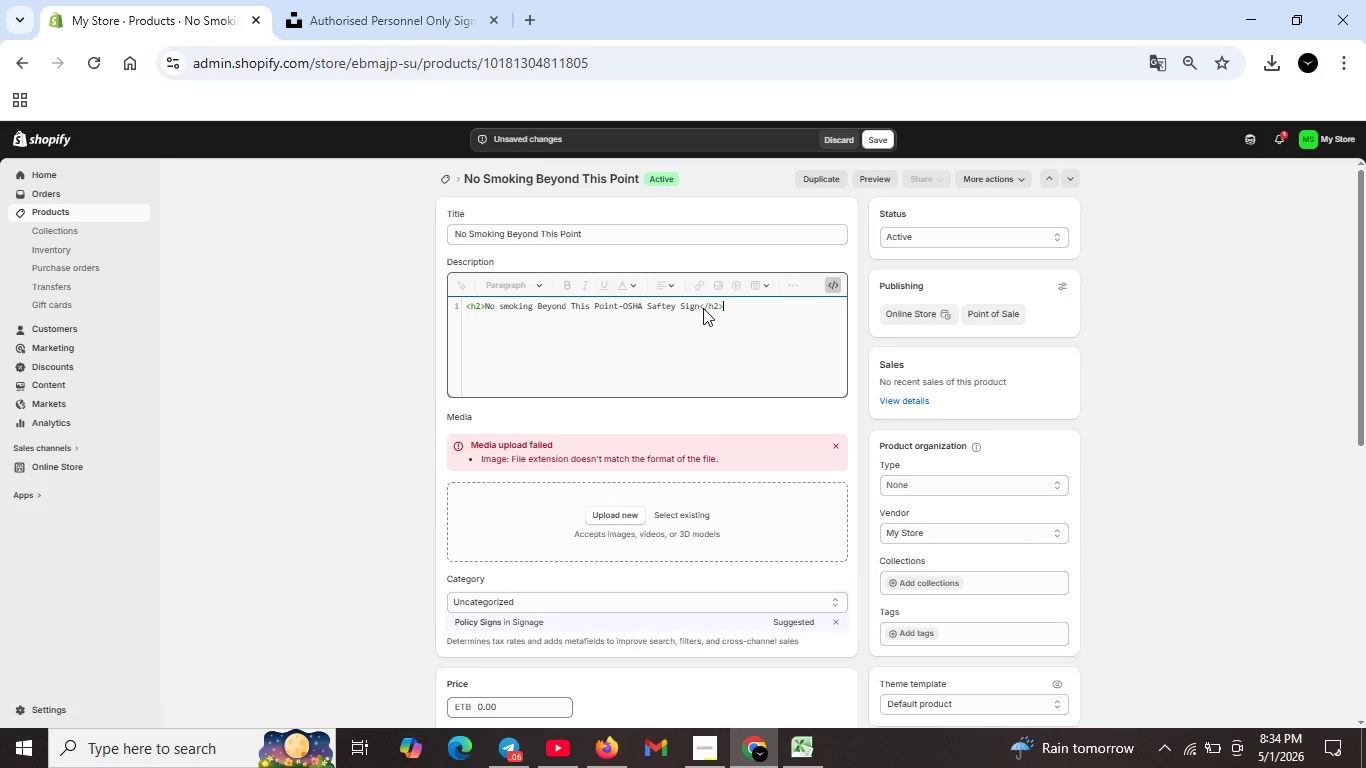 
key(Shift+Enter)
 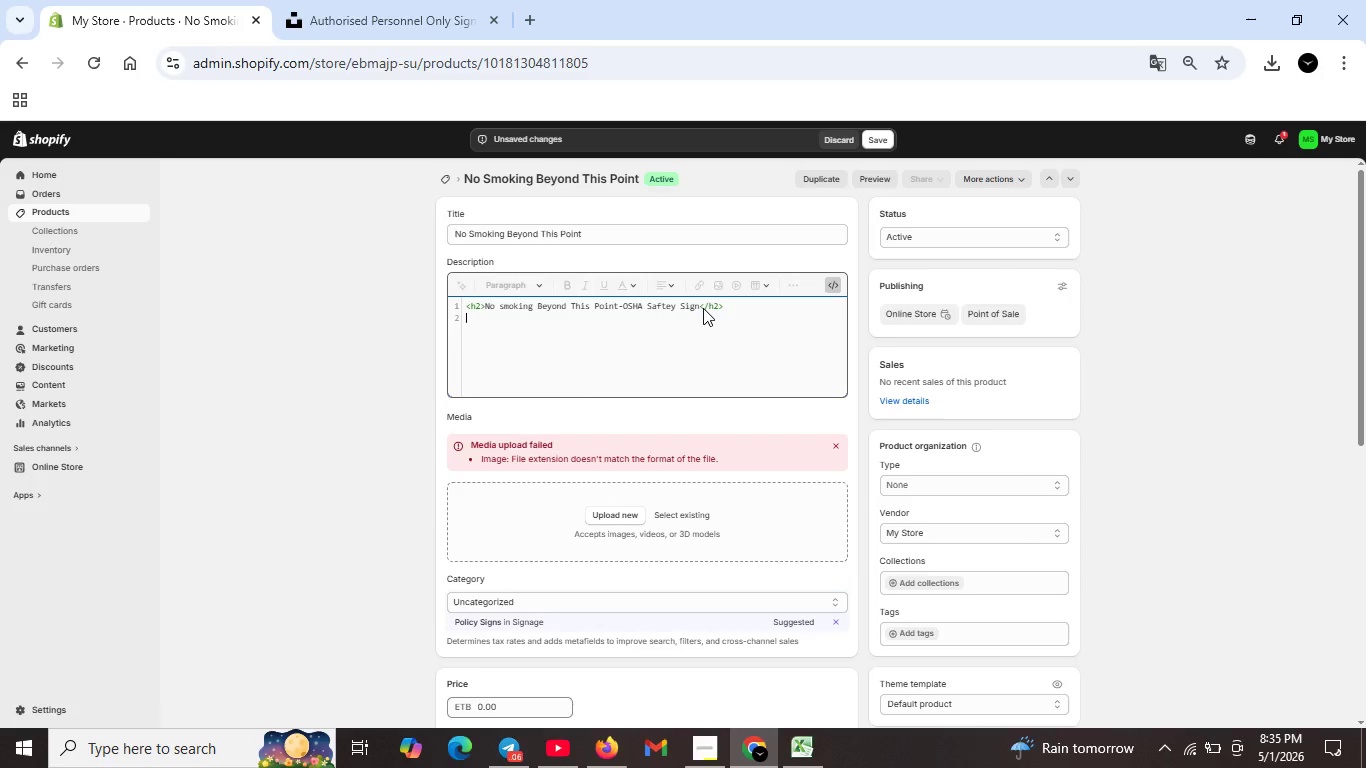 
type(<p>Industrial saftey stc)
key(Backspace)
type(ickers for no smoking compliance areas.Reflective truck decals with OSHA signage )
key(Backspace)
type(.Availav)
key(Backspace)
type(be)
key(Backspace)
type(le in standard or oversize d)
key(Backspace)
key(Backspace)
type(d sie.</p>)
 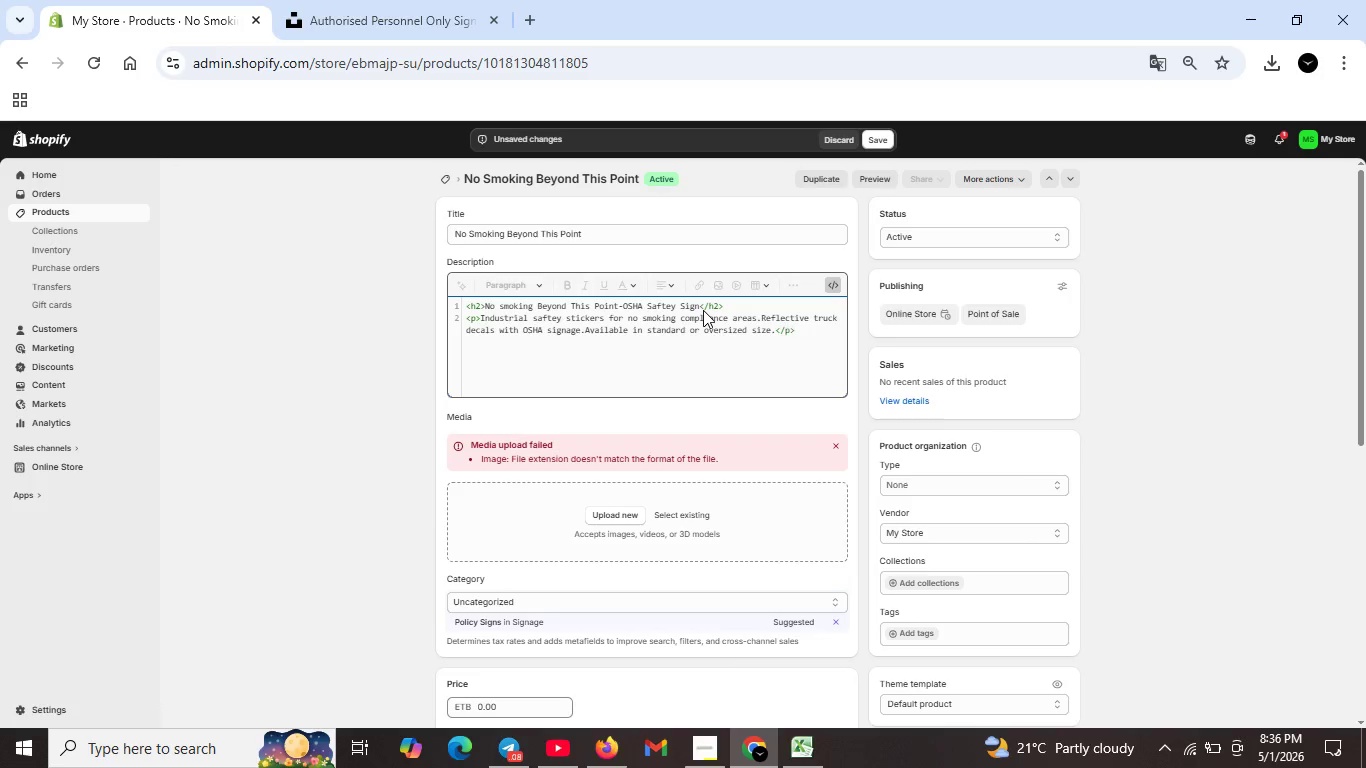 
scroll: coordinate [597, 386], scroll_direction: down, amount: 2.0
 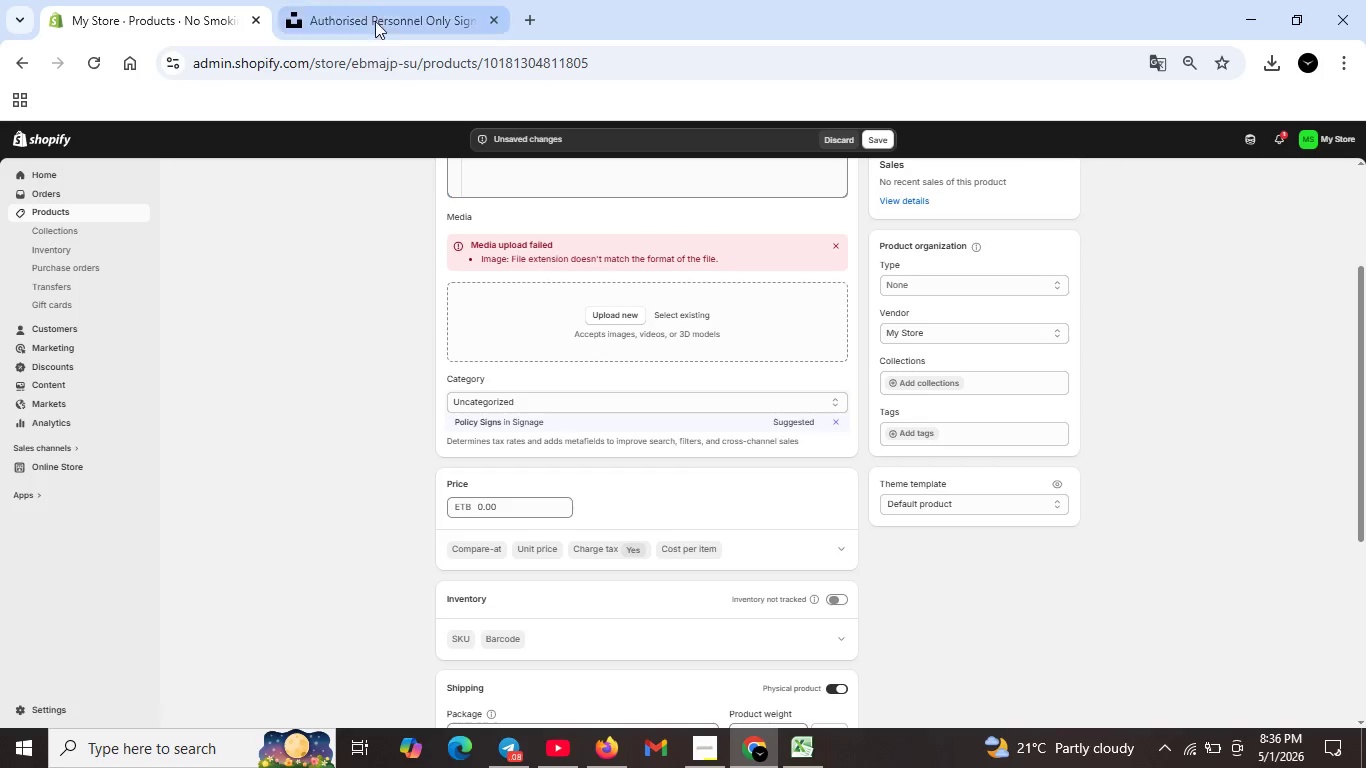 
left_click([375, 12])
 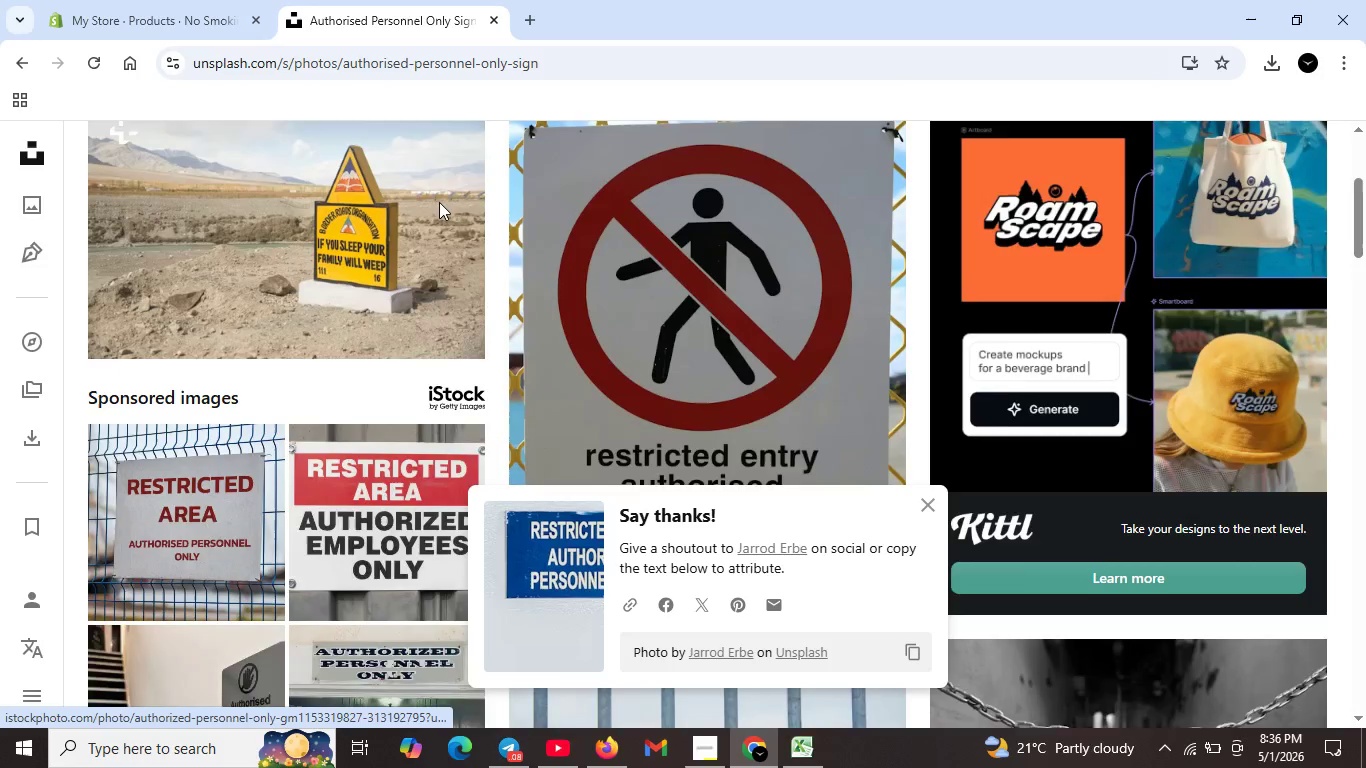 
scroll: coordinate [396, 196], scroll_direction: up, amount: 17.0
 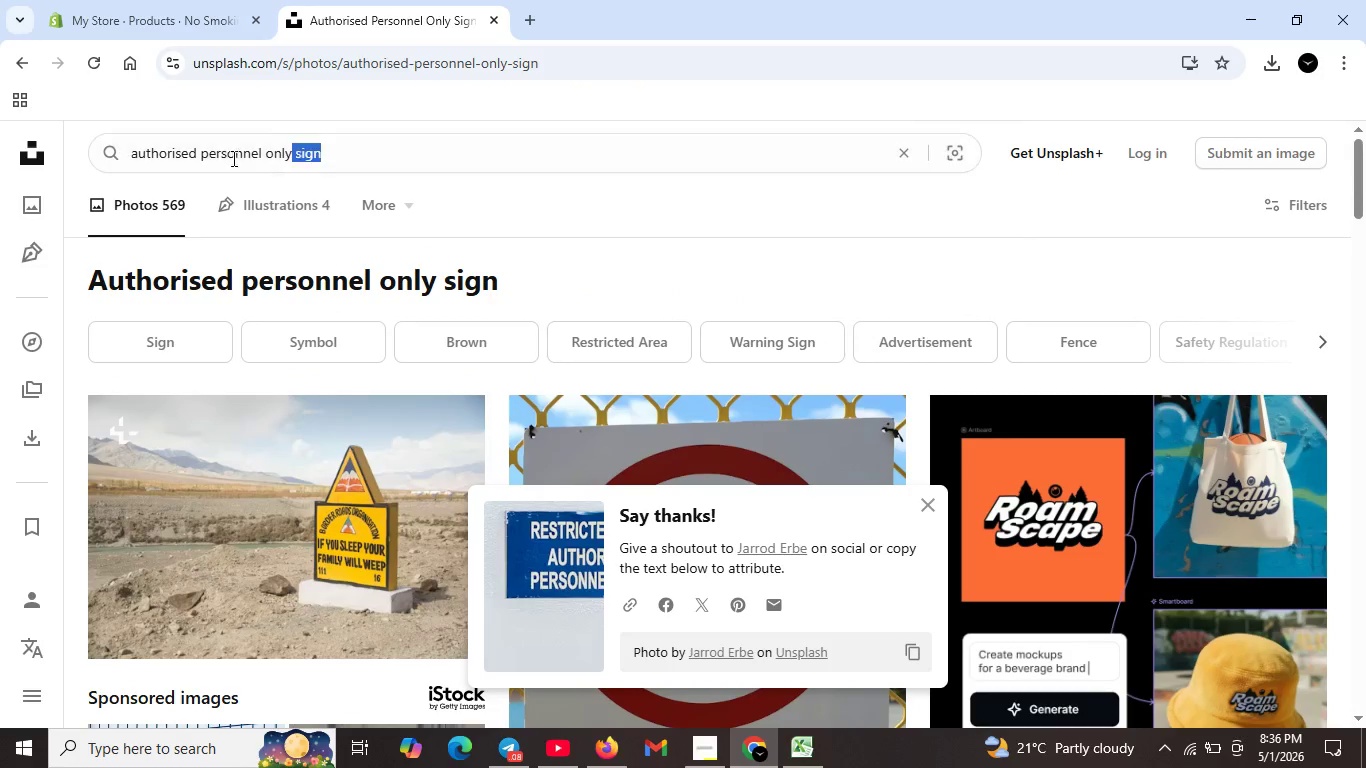 
left_click_drag(start_coordinate=[352, 153], to_coordinate=[133, 159])
 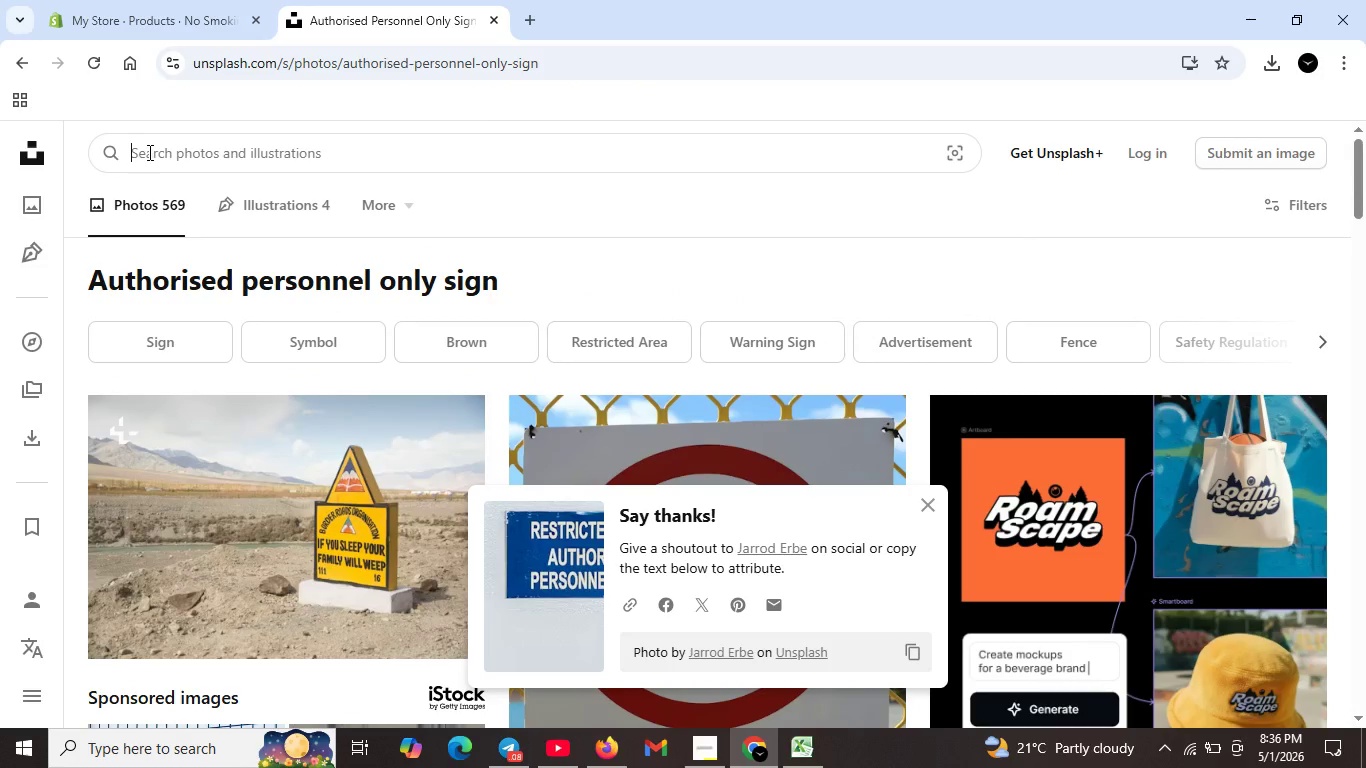 
key(Backspace)
type(no smokig)
 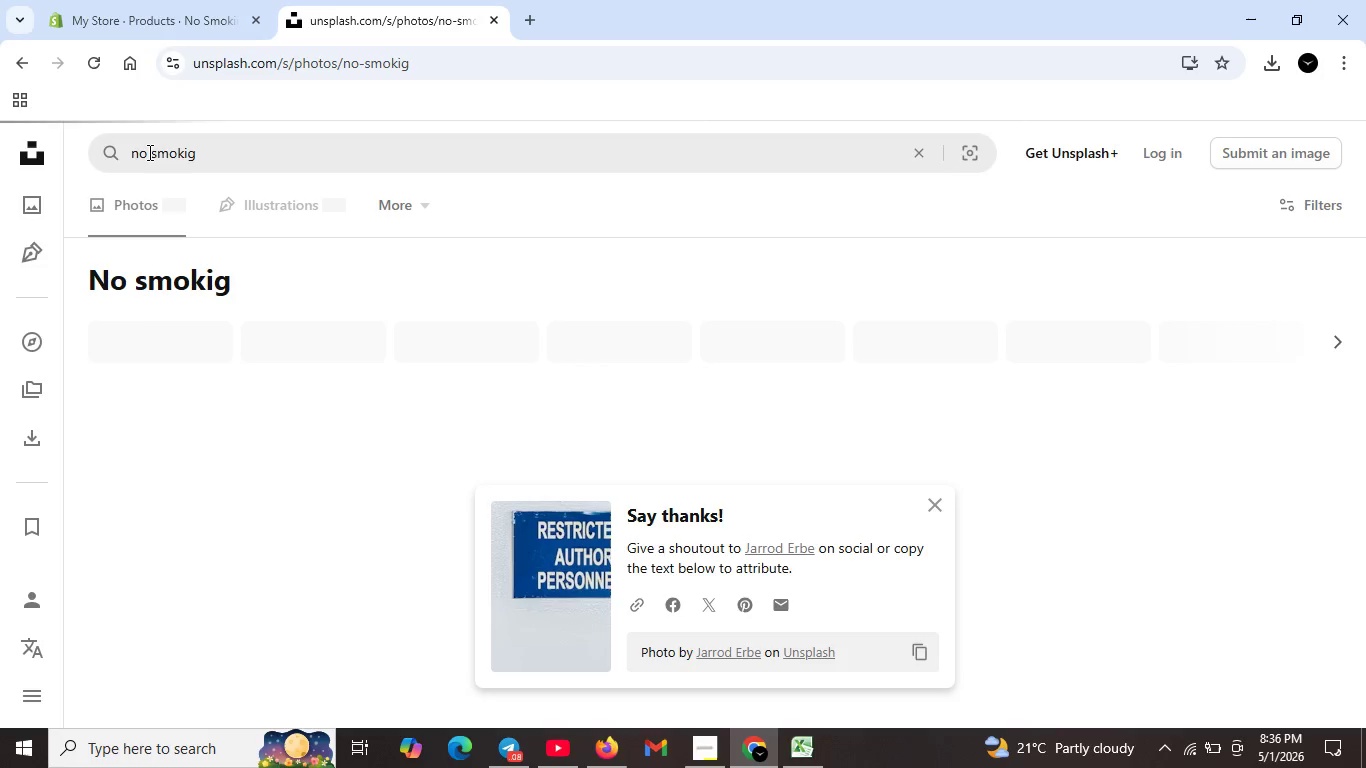 
key(Enter)
 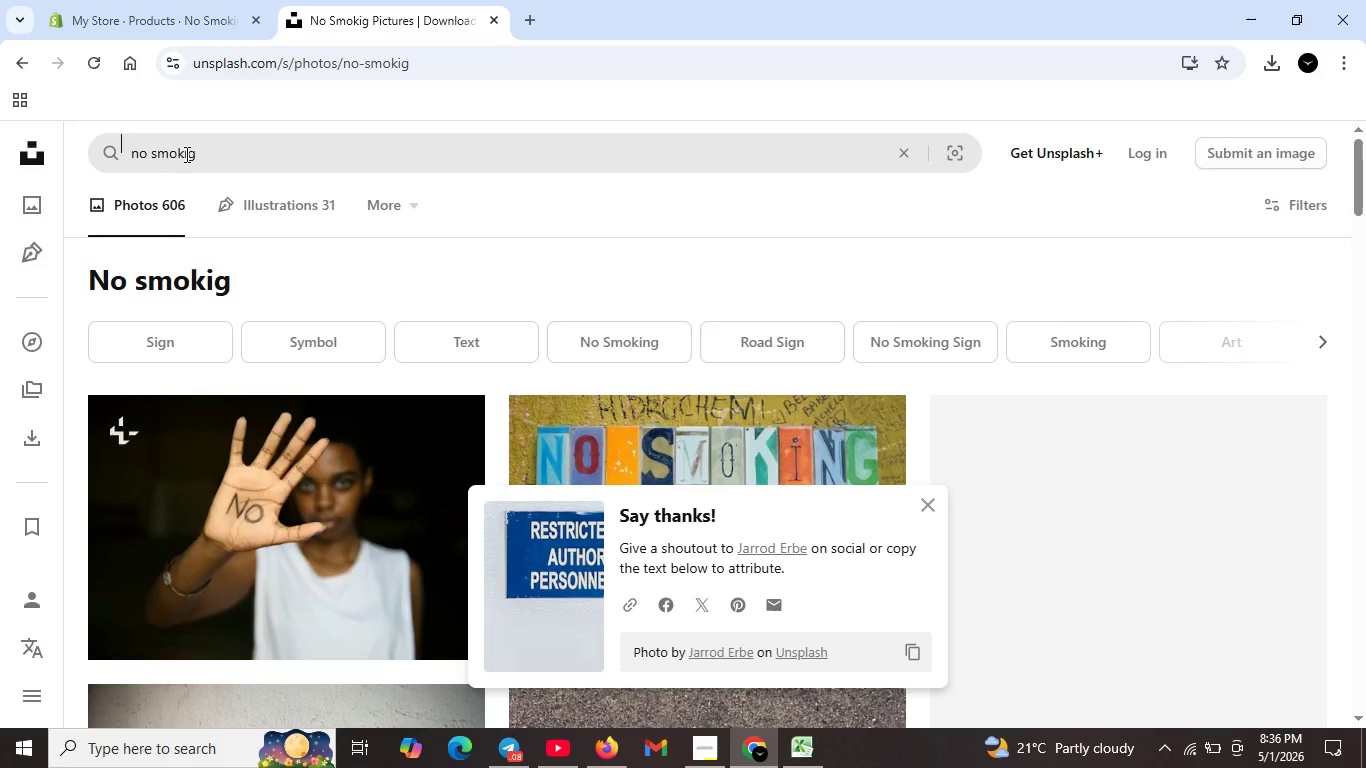 
left_click([190, 154])
 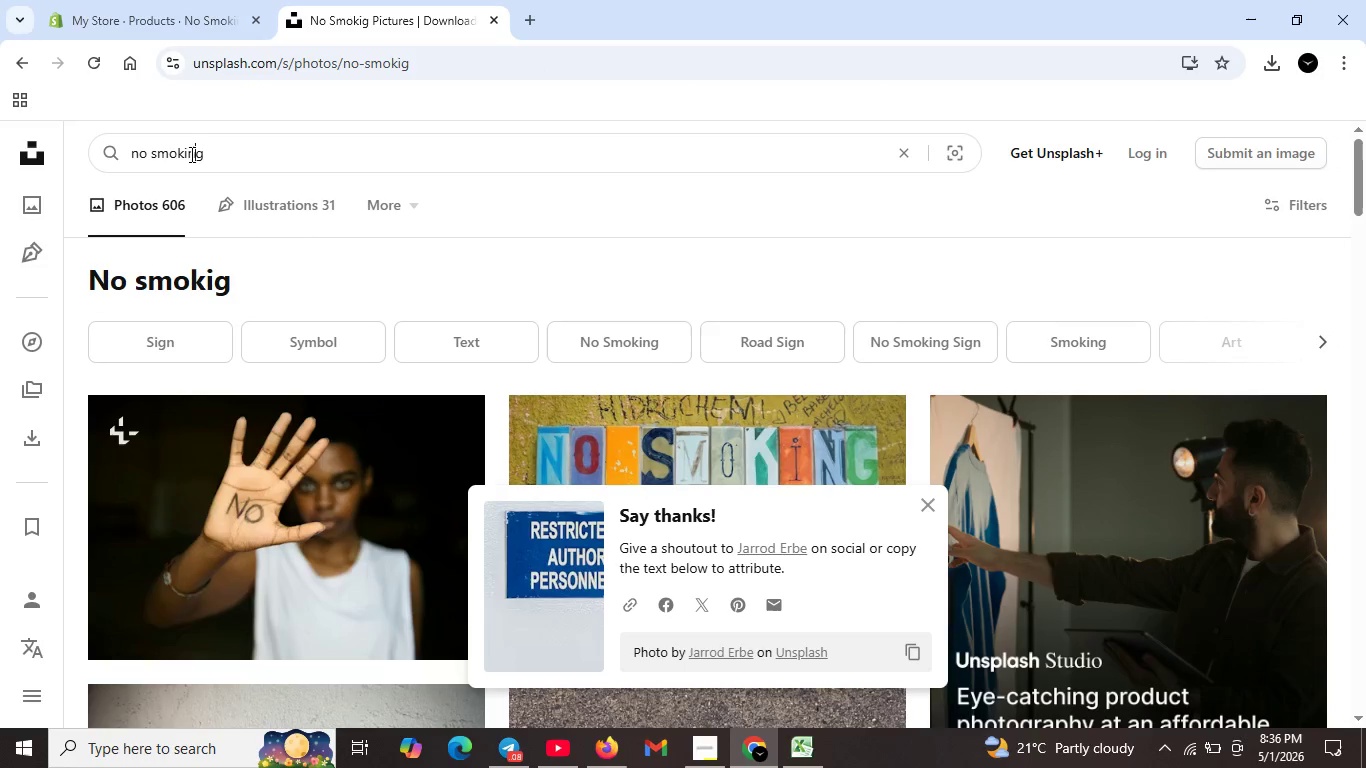 
key(N)
 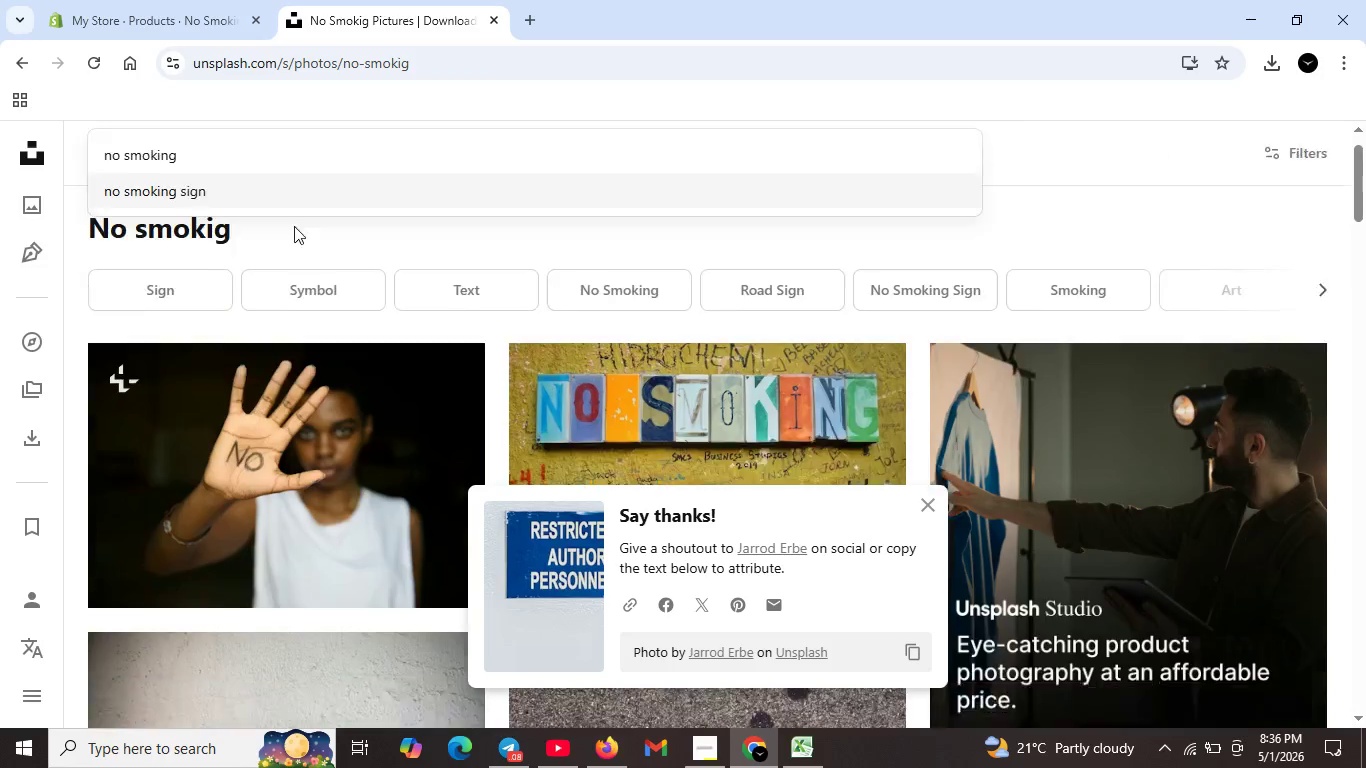 
scroll: coordinate [367, 256], scroll_direction: down, amount: 3.0
 